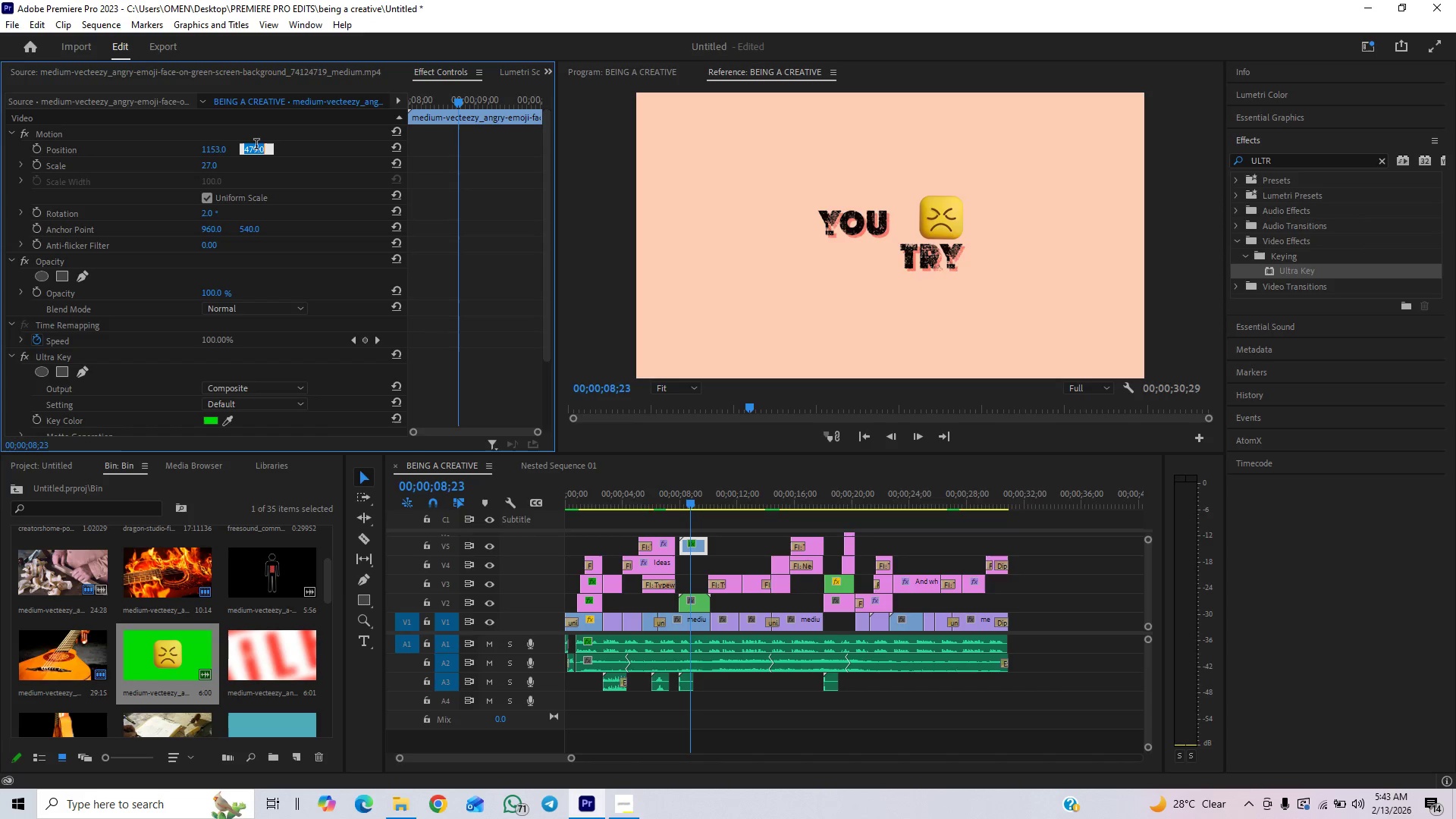 
type(280)
 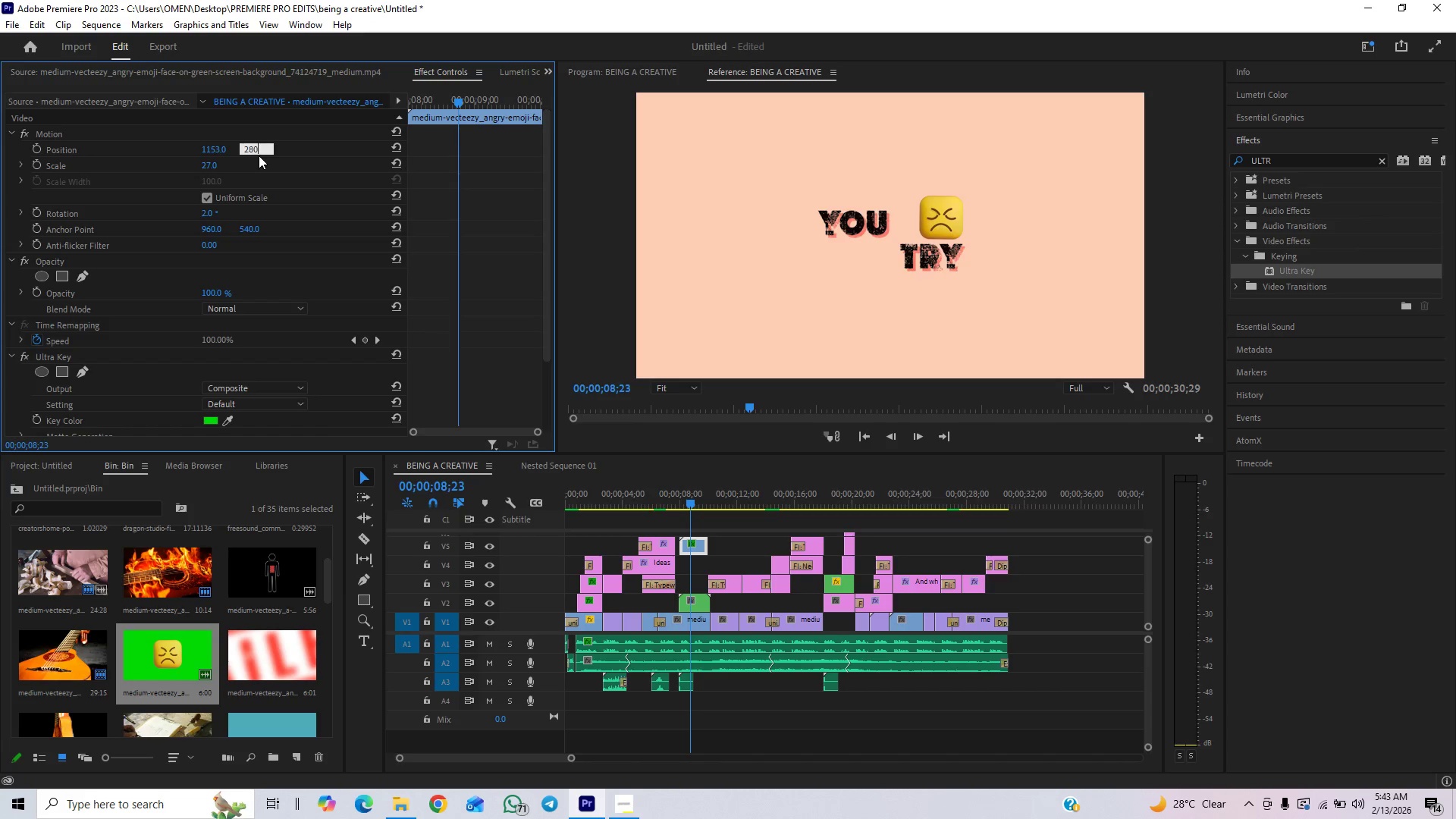 
key(Enter)
 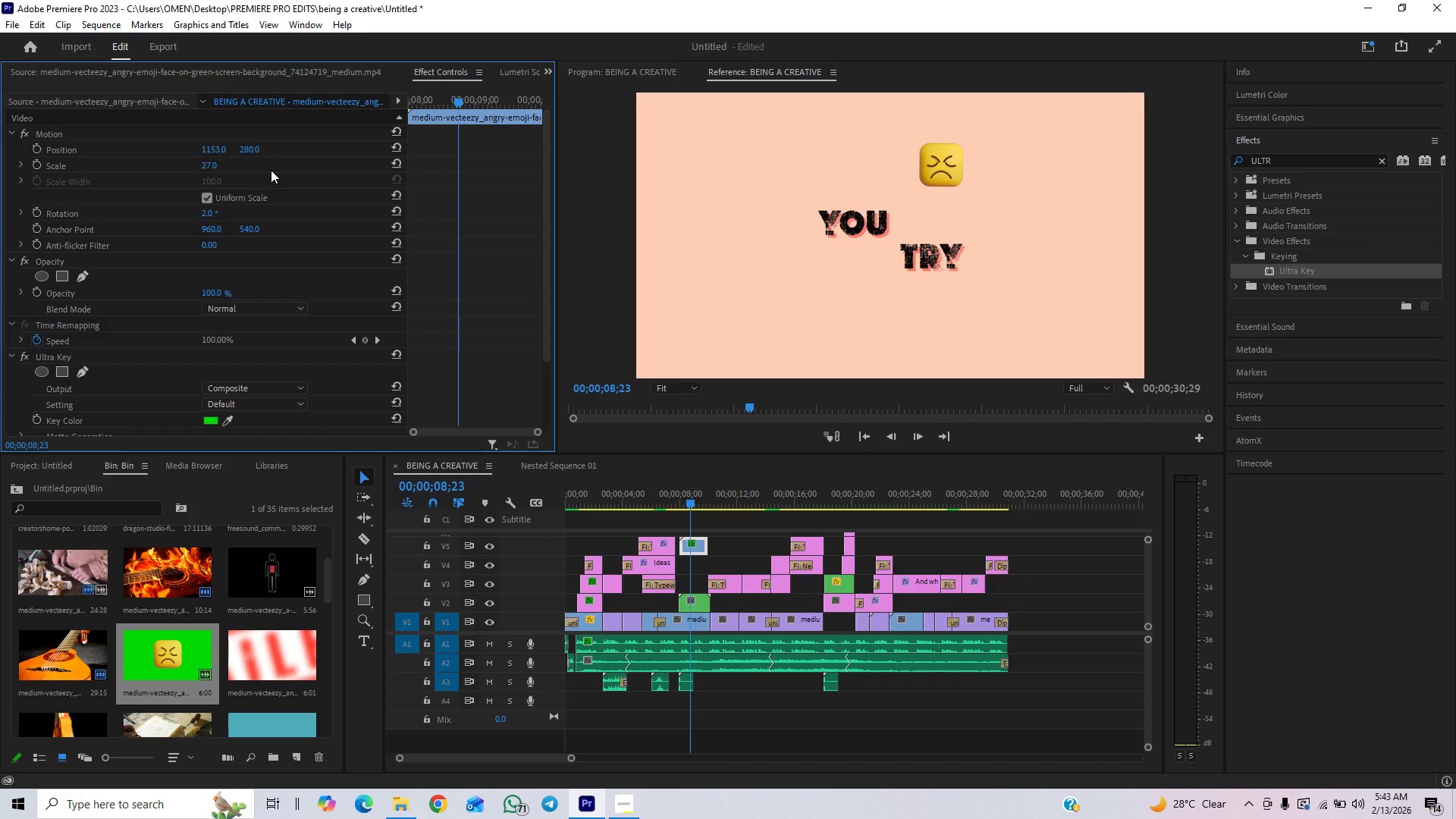 
left_click([252, 145])
 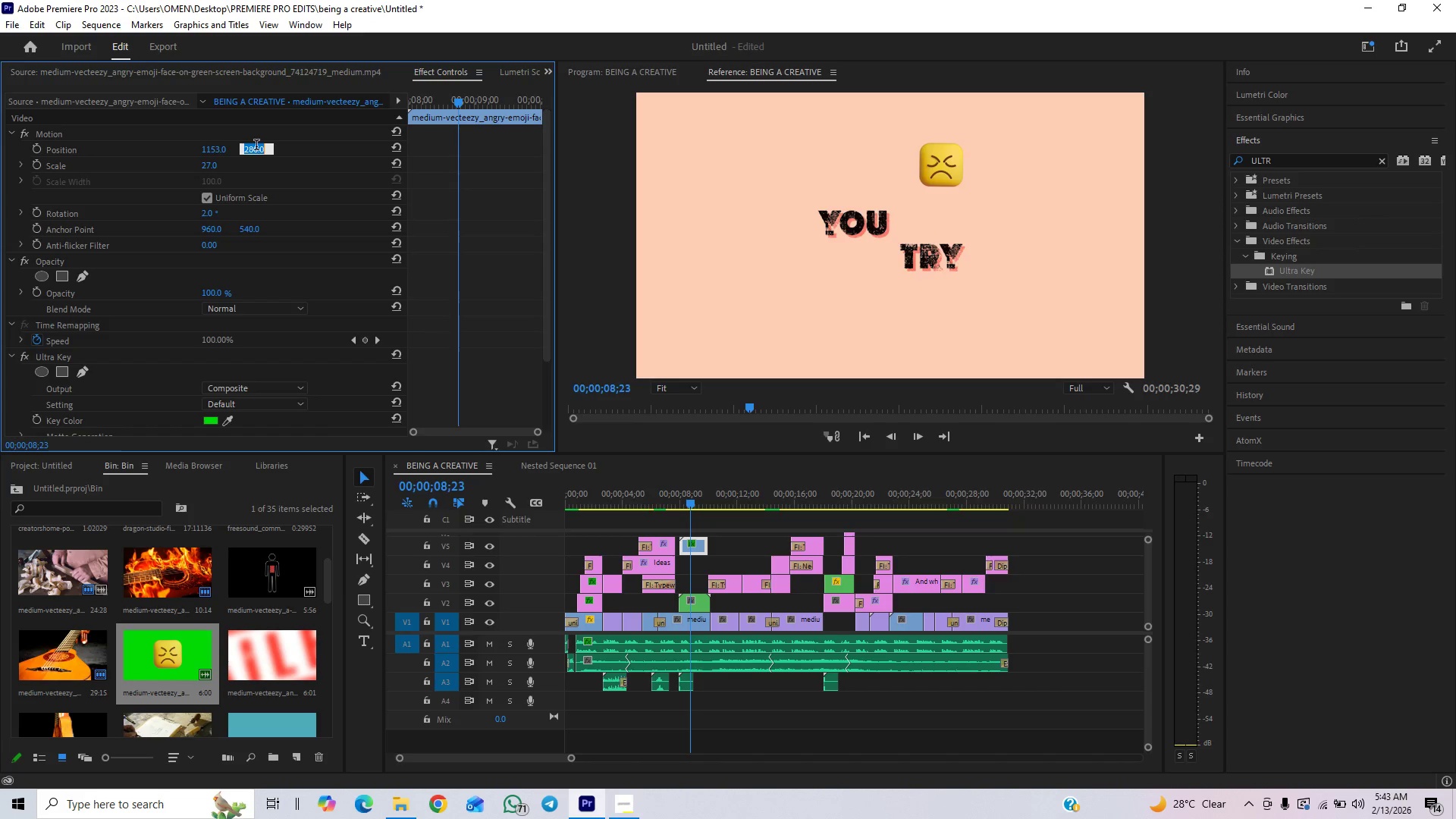 
type(480)
 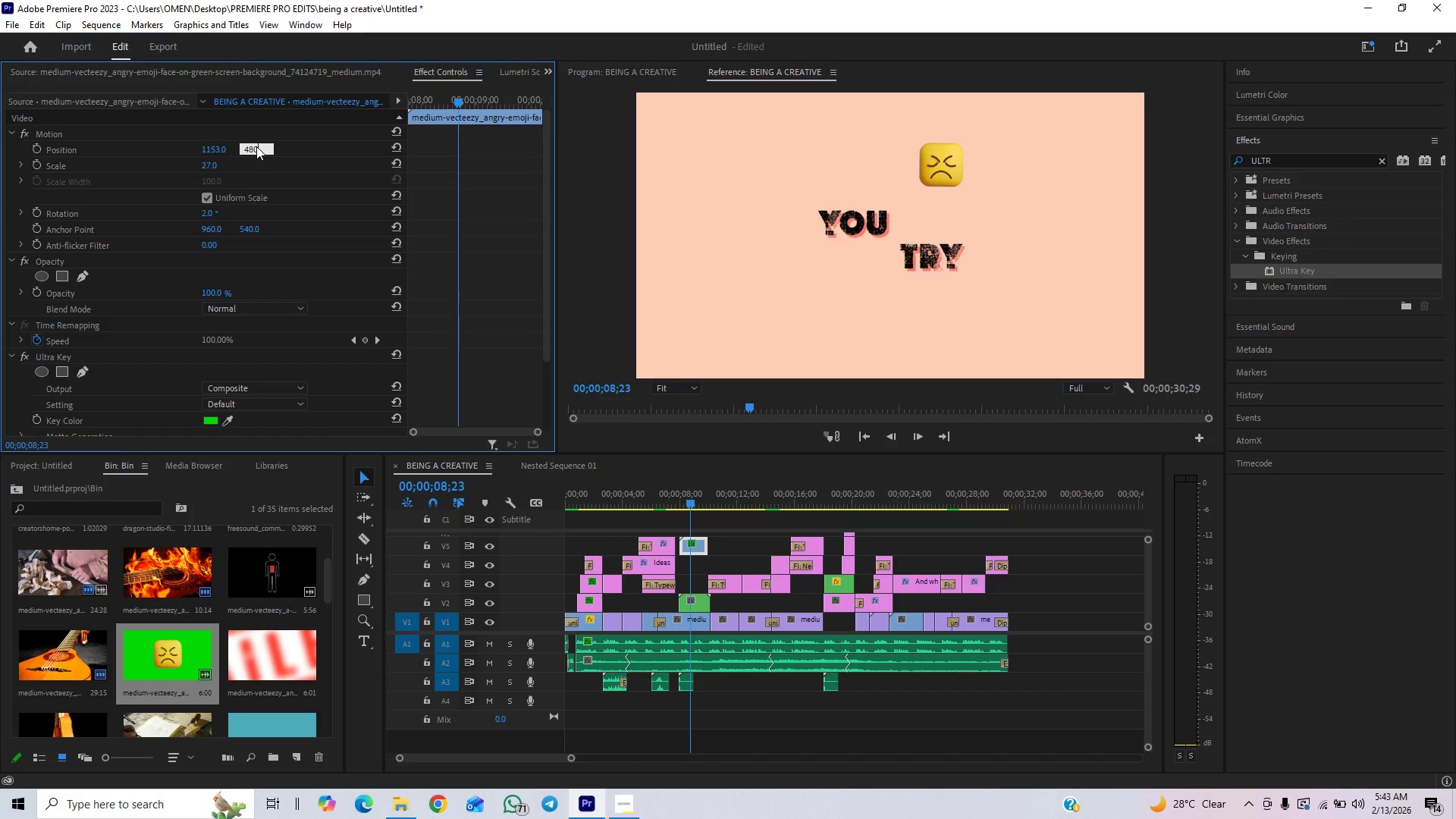 
key(Enter)
 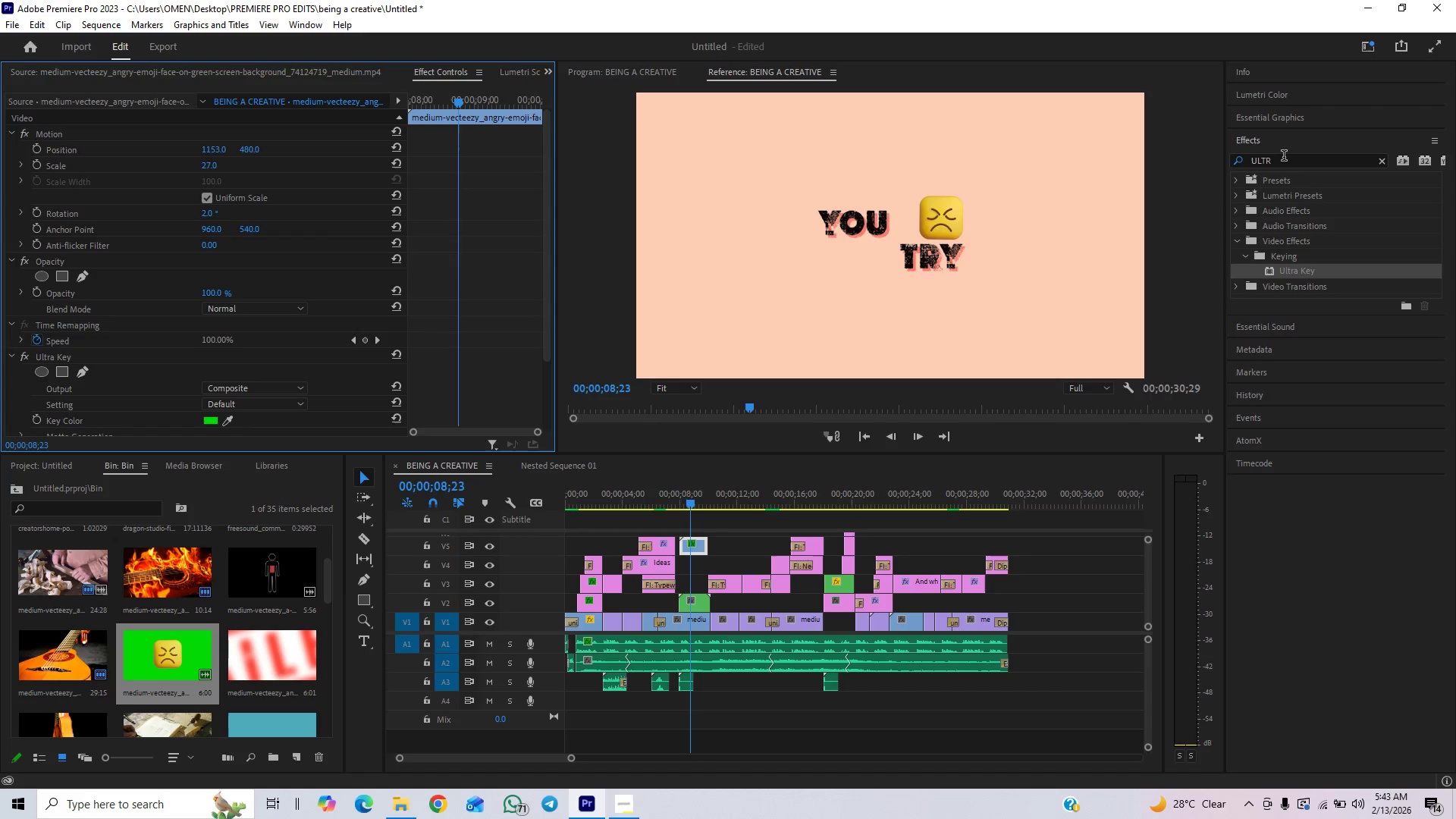 
left_click_drag(start_coordinate=[1284, 158], to_coordinate=[1257, 164])
 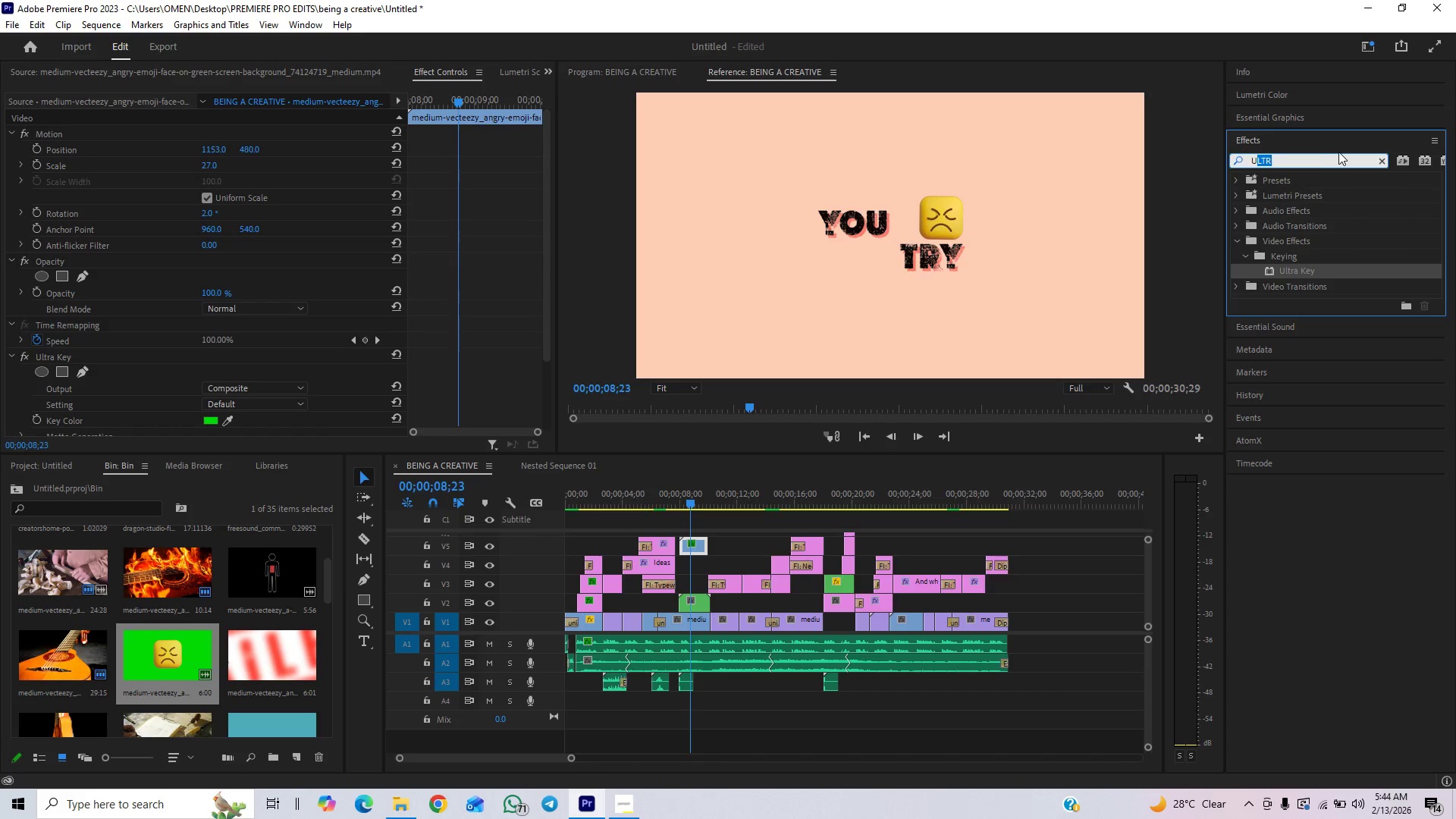 
left_click_drag(start_coordinate=[1291, 155], to_coordinate=[1200, 177])
 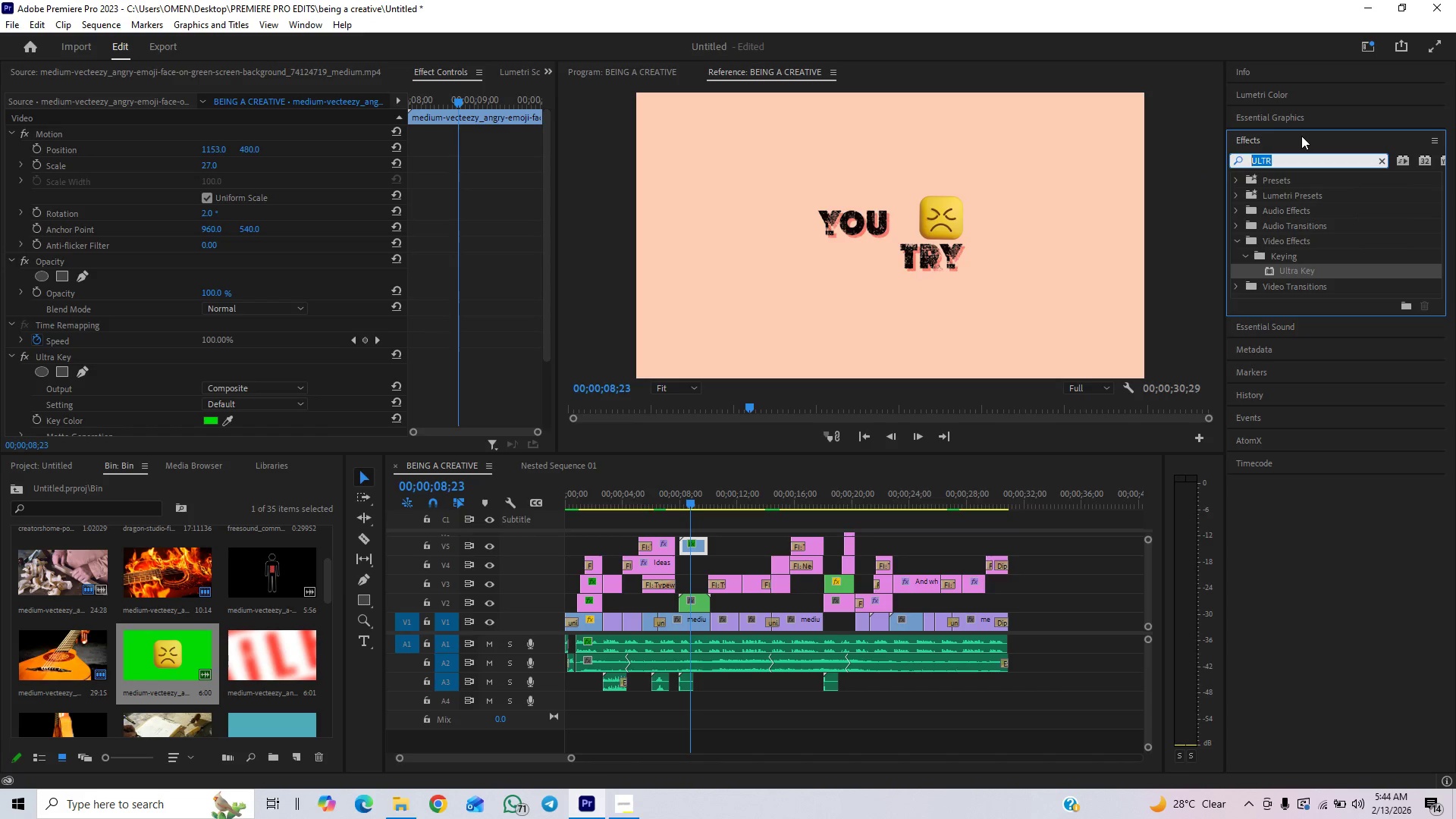 
type(drop)
 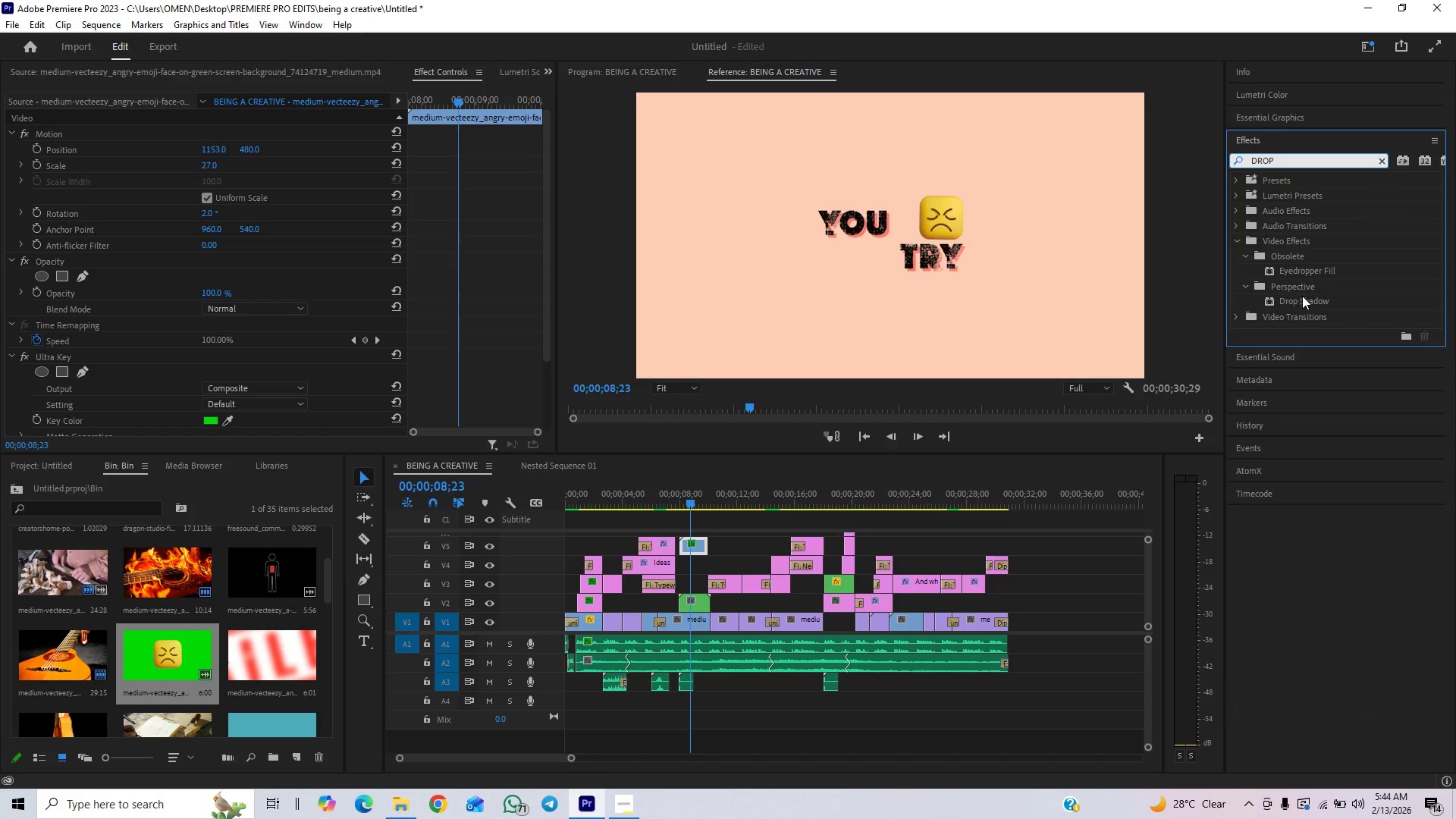 
left_click_drag(start_coordinate=[1293, 298], to_coordinate=[695, 552])
 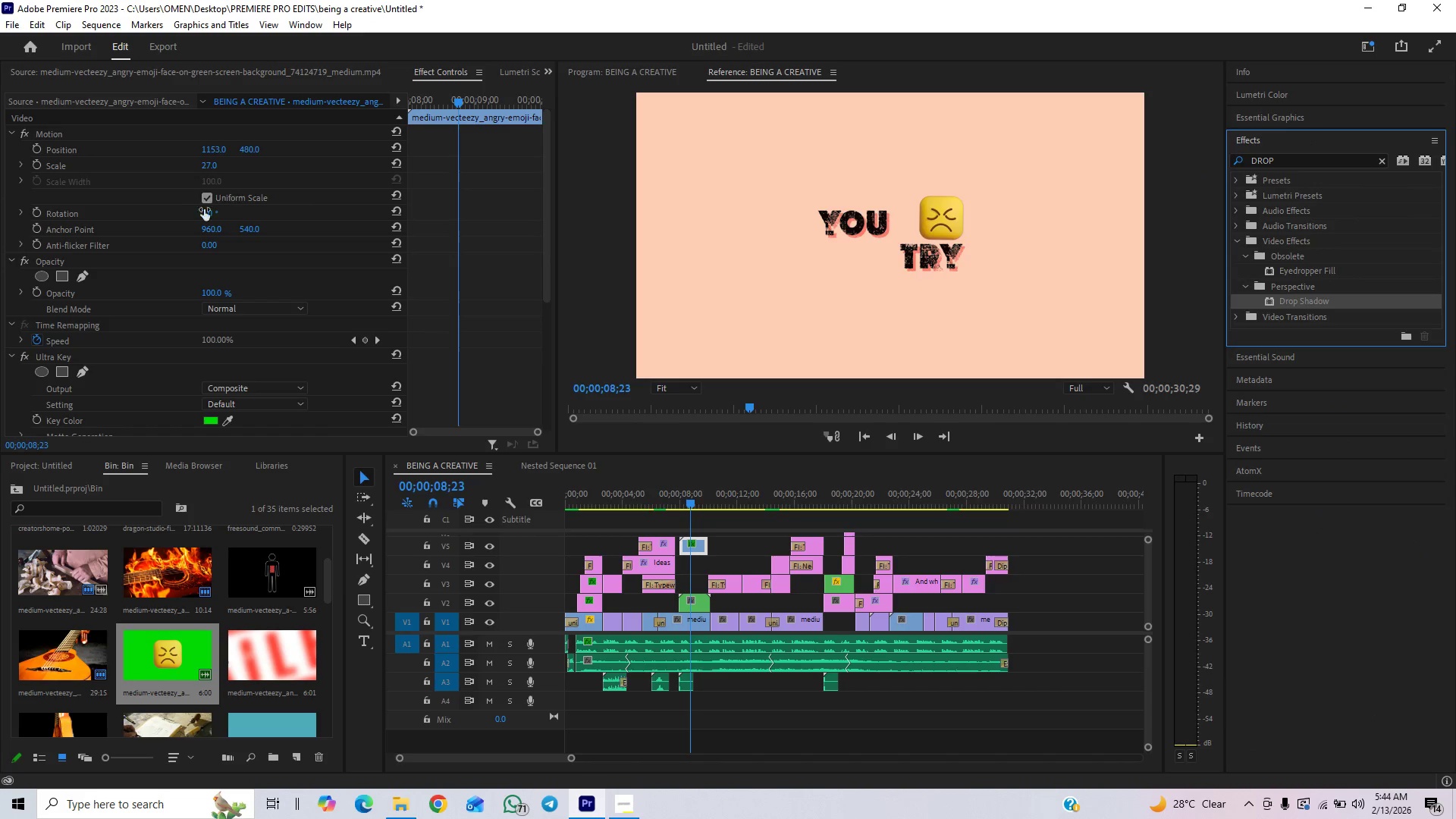 
scroll: coordinate [277, 279], scroll_direction: down, amount: 21.0
 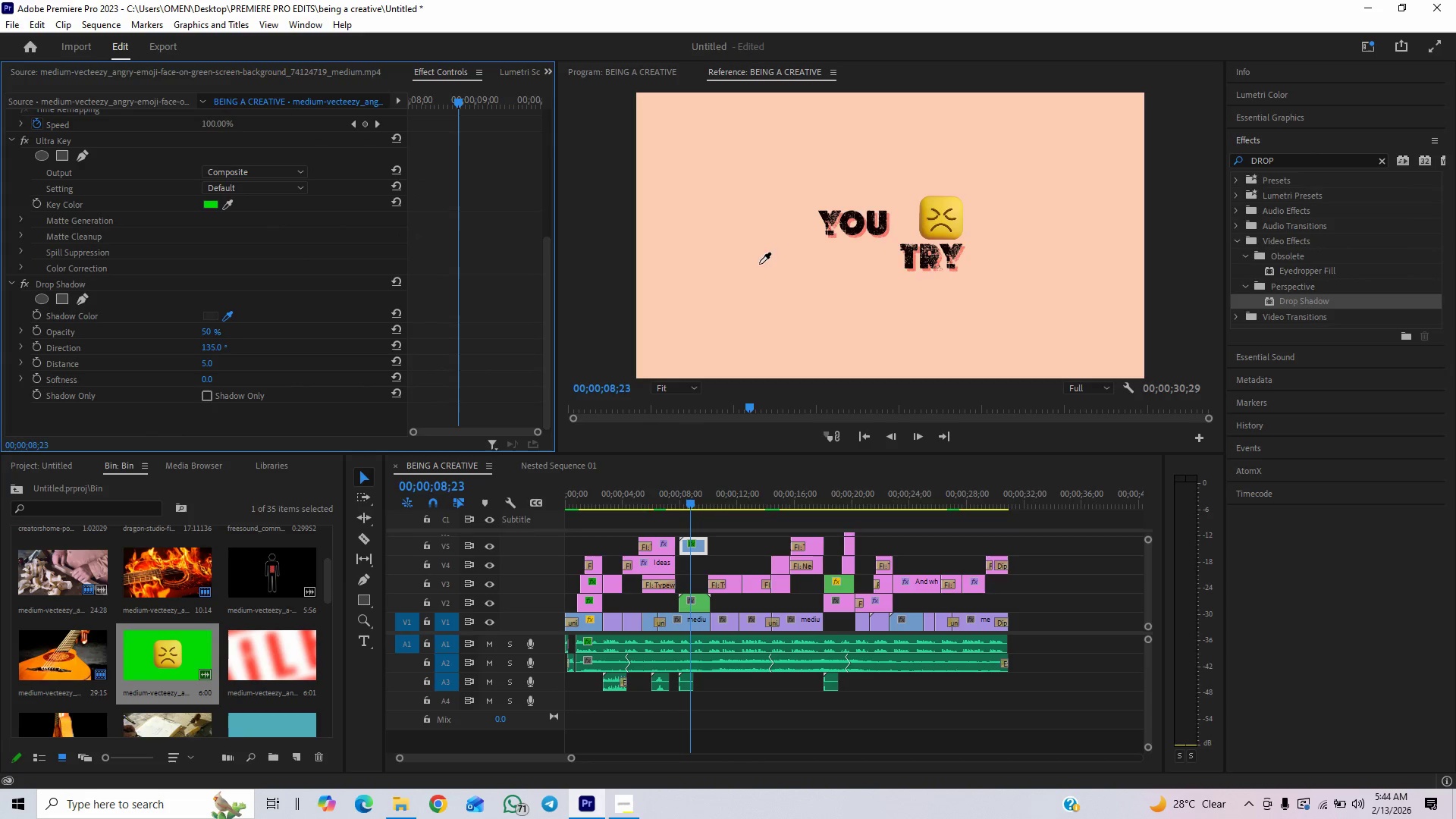 
wait(8.7)
 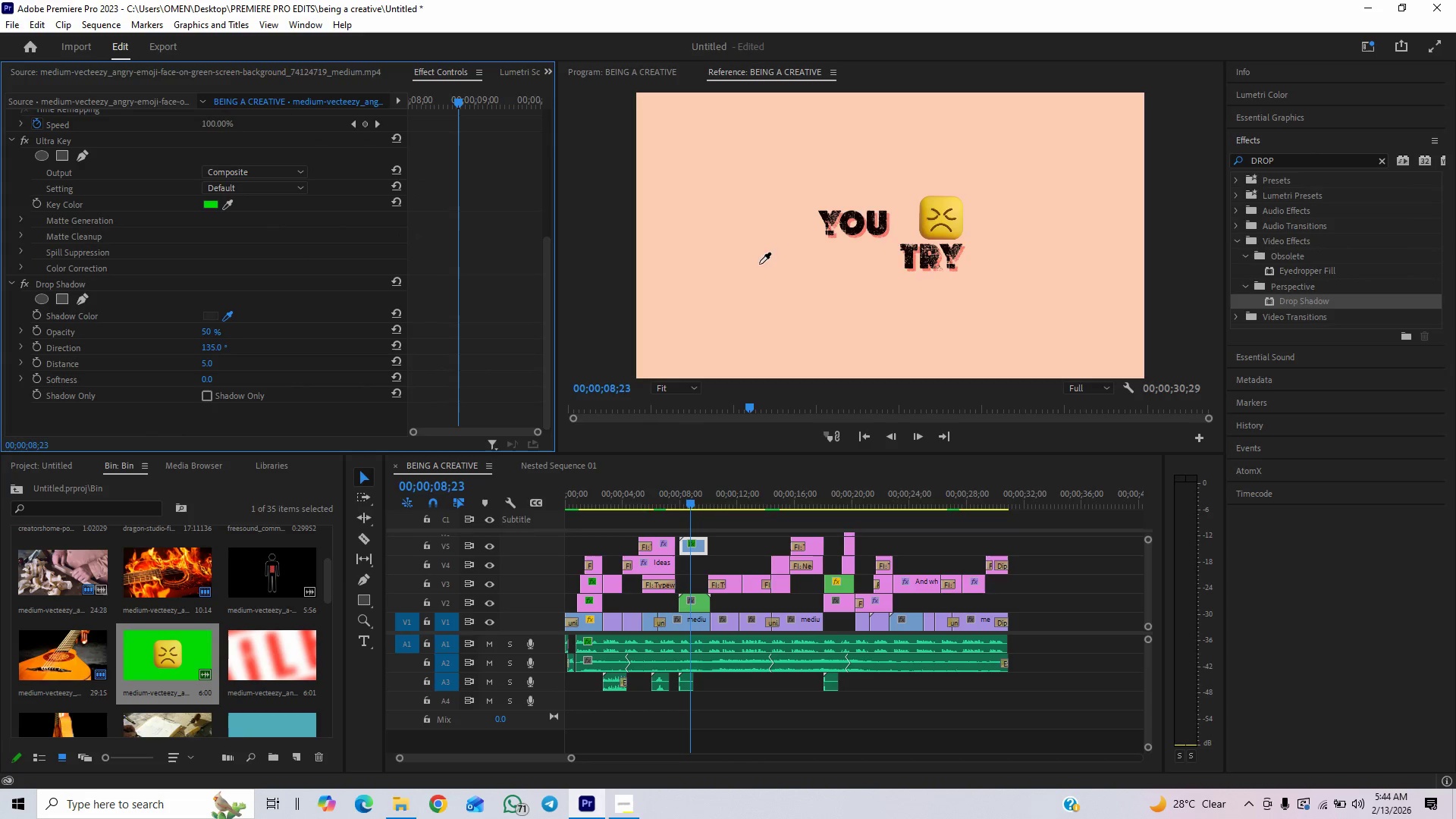 
double_click([213, 317])
 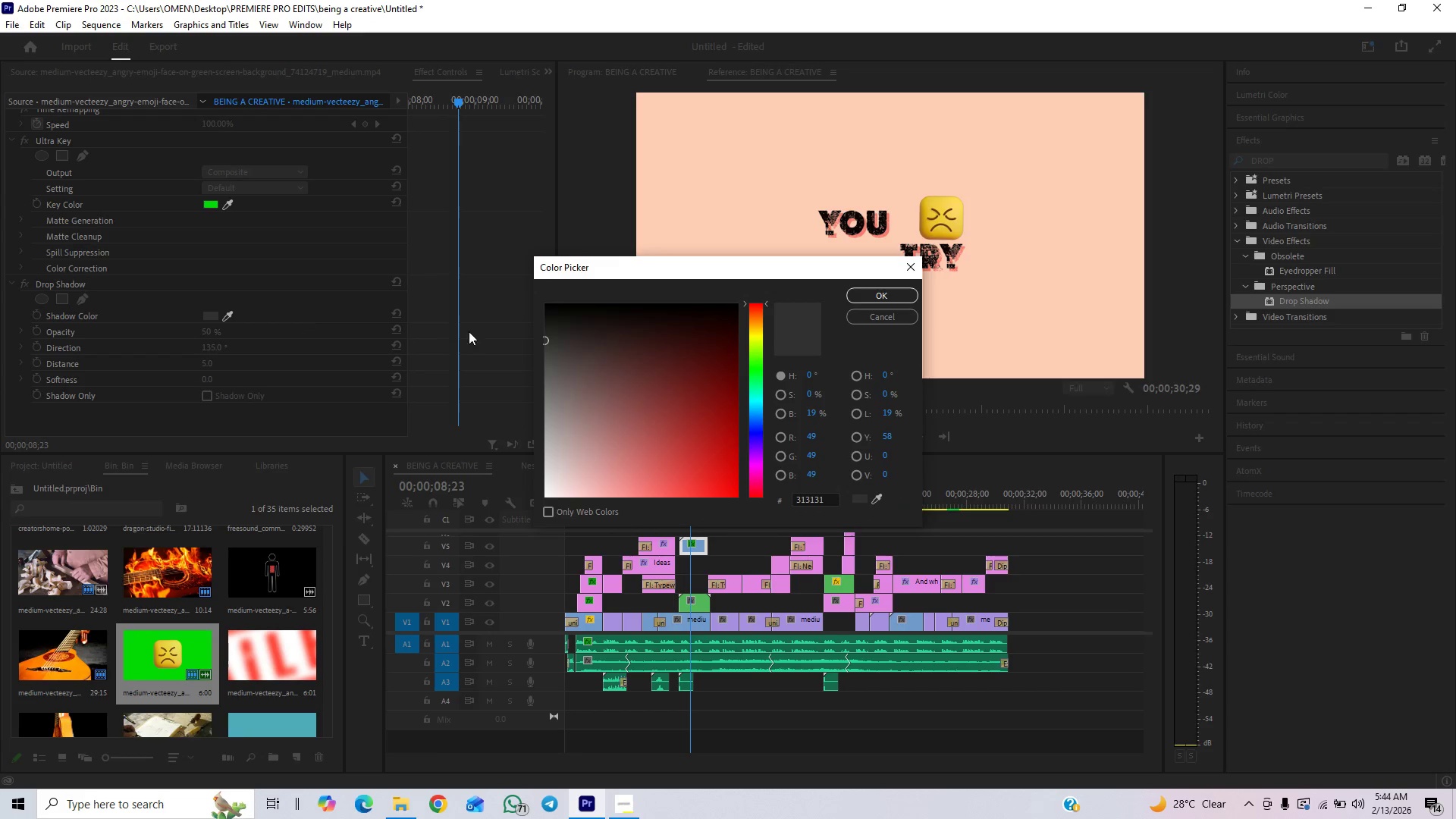 
left_click_drag(start_coordinate=[670, 485], to_coordinate=[784, 559])
 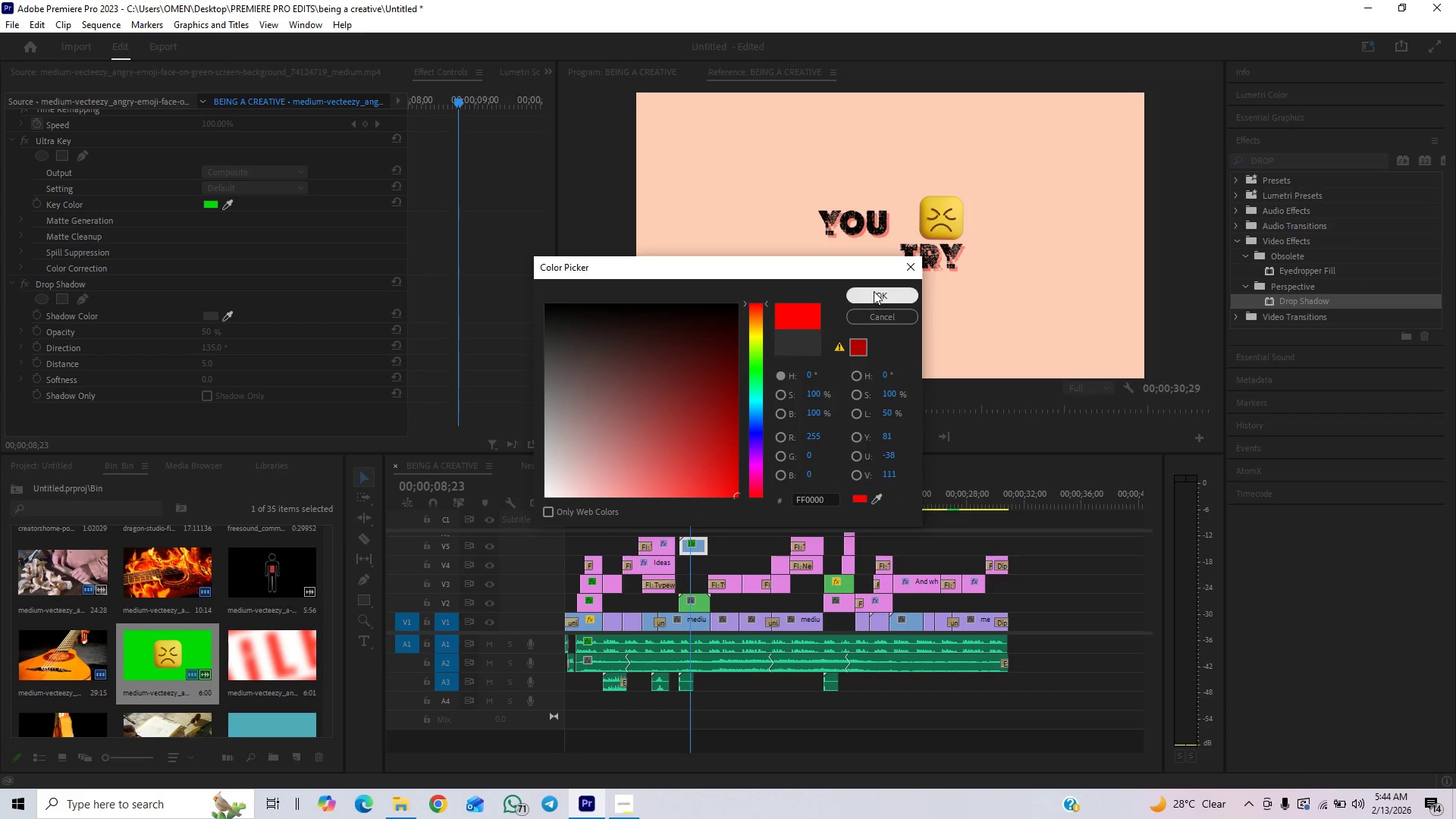 
left_click([874, 291])
 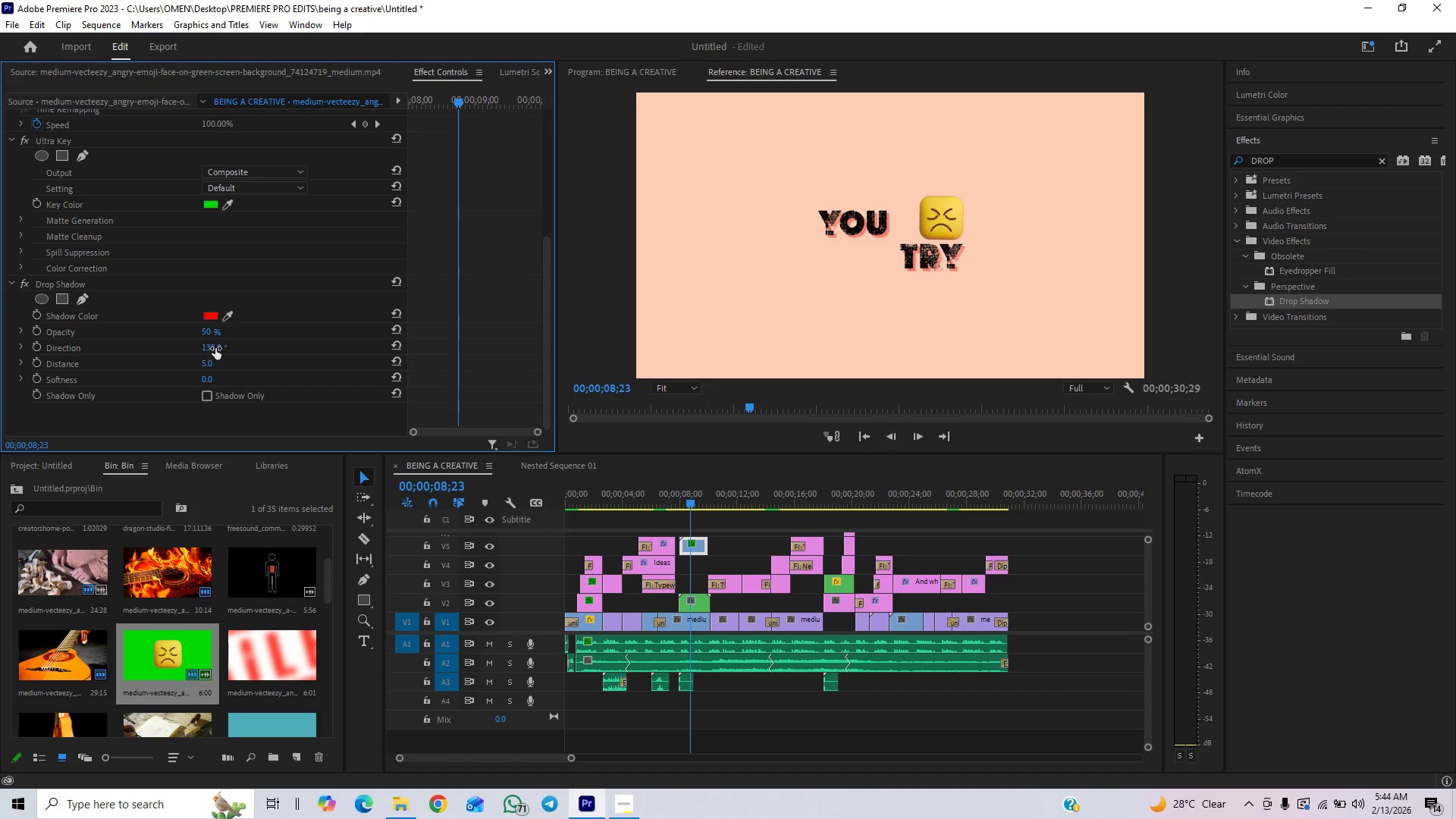 
left_click_drag(start_coordinate=[209, 363], to_coordinate=[248, 364])
 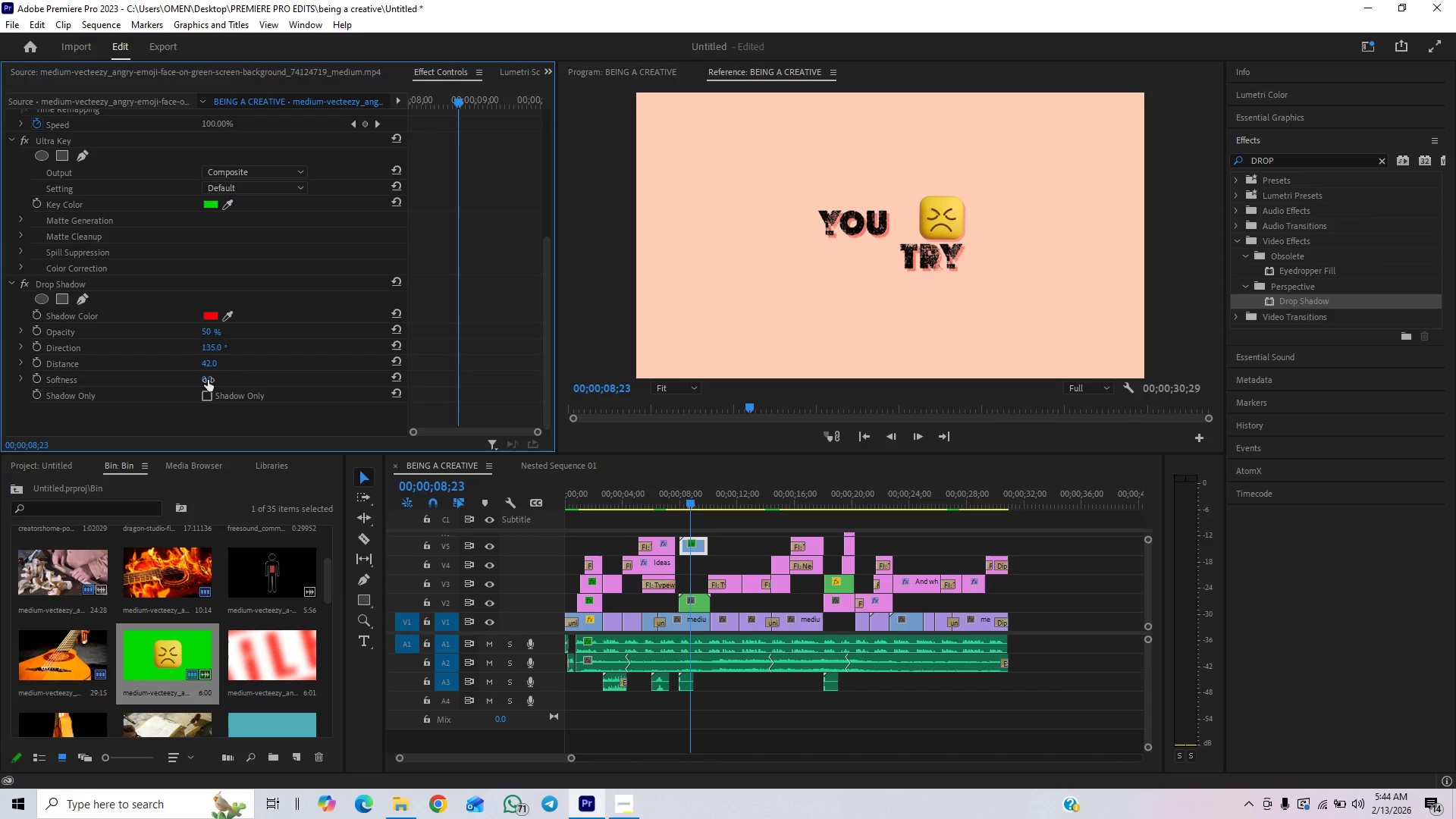 
left_click_drag(start_coordinate=[208, 380], to_coordinate=[281, 361])
 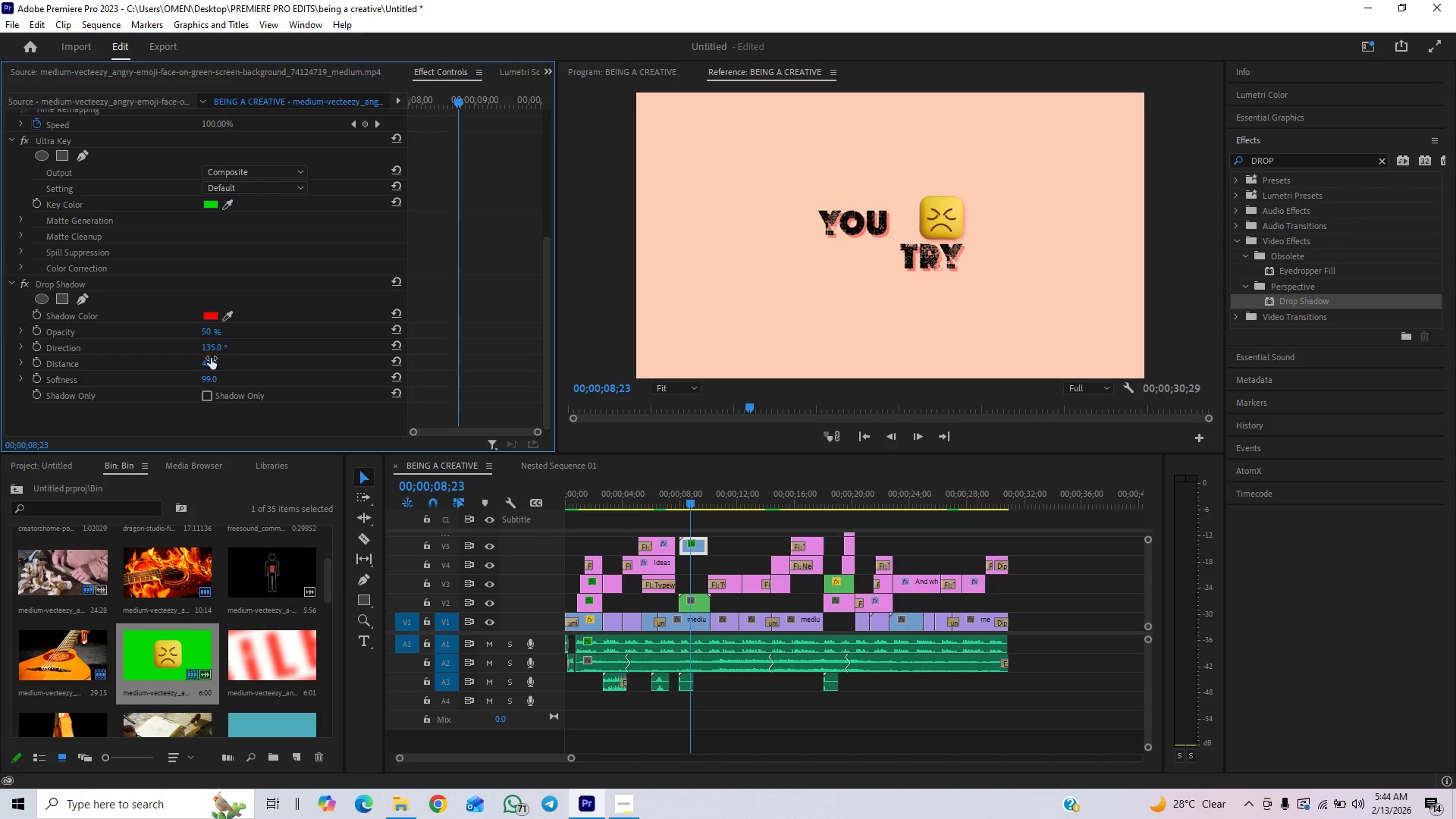 
left_click_drag(start_coordinate=[210, 362], to_coordinate=[218, 365])
 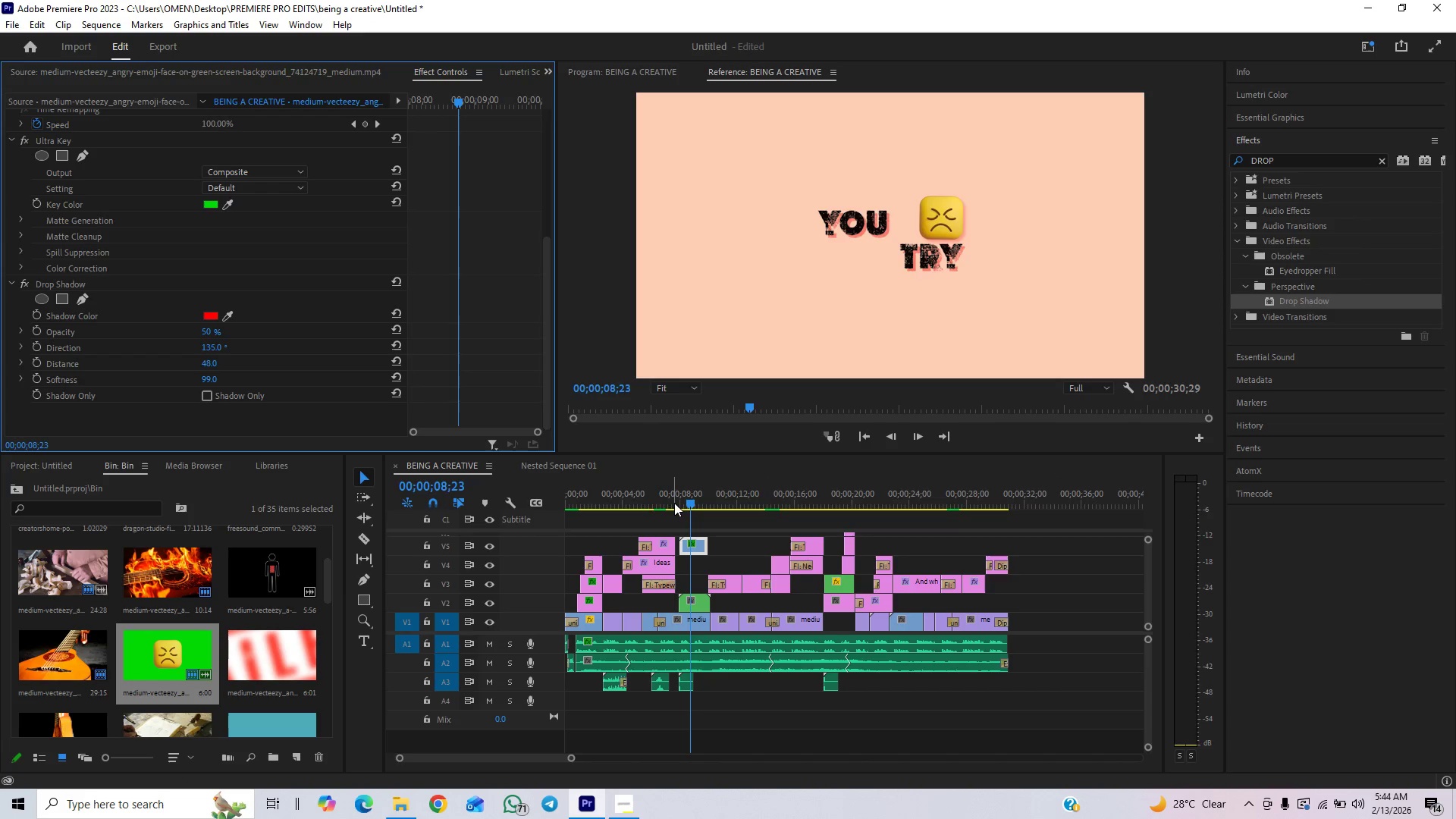 
left_click([674, 503])
 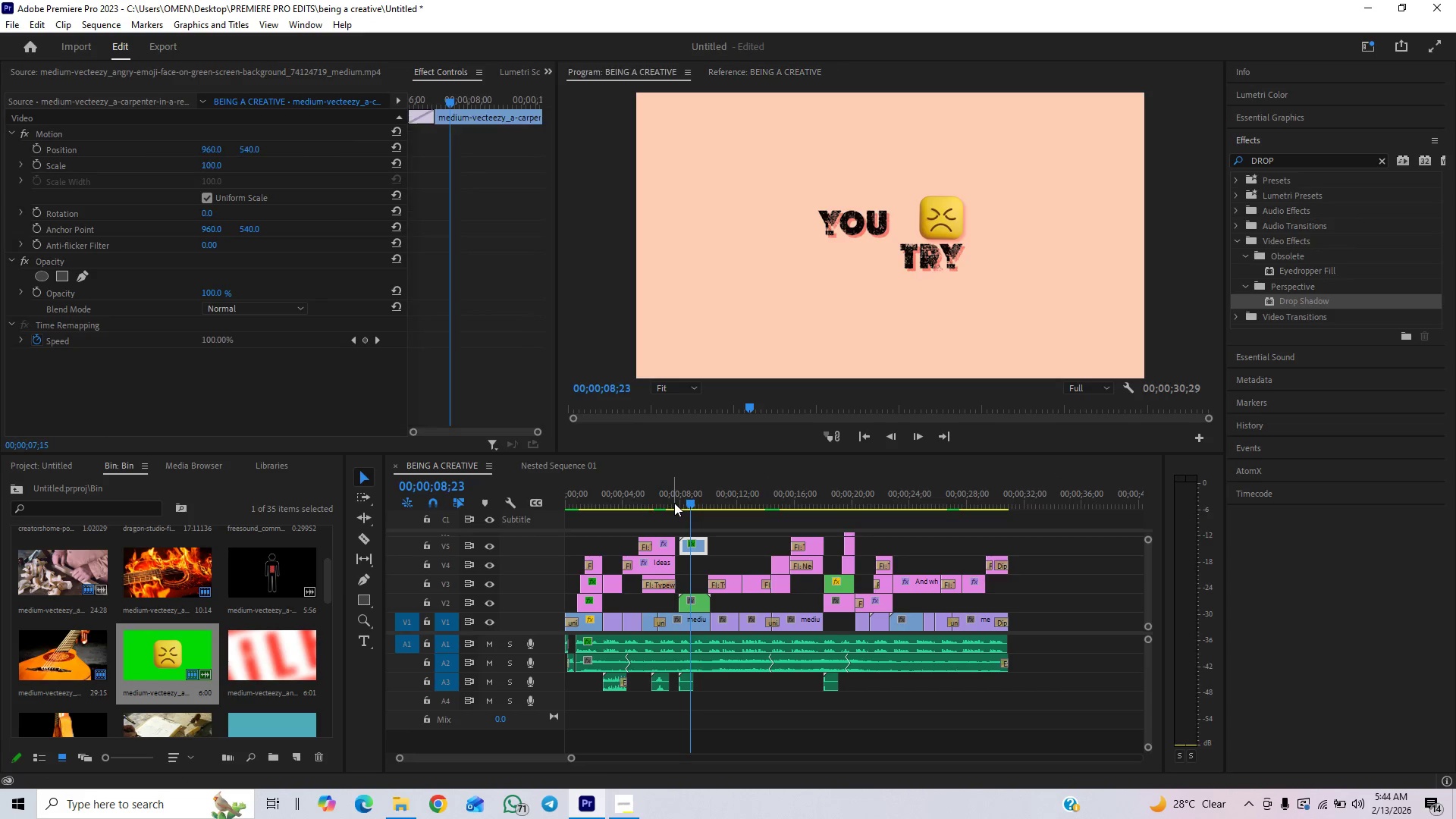 
key(Control+Backquote)
 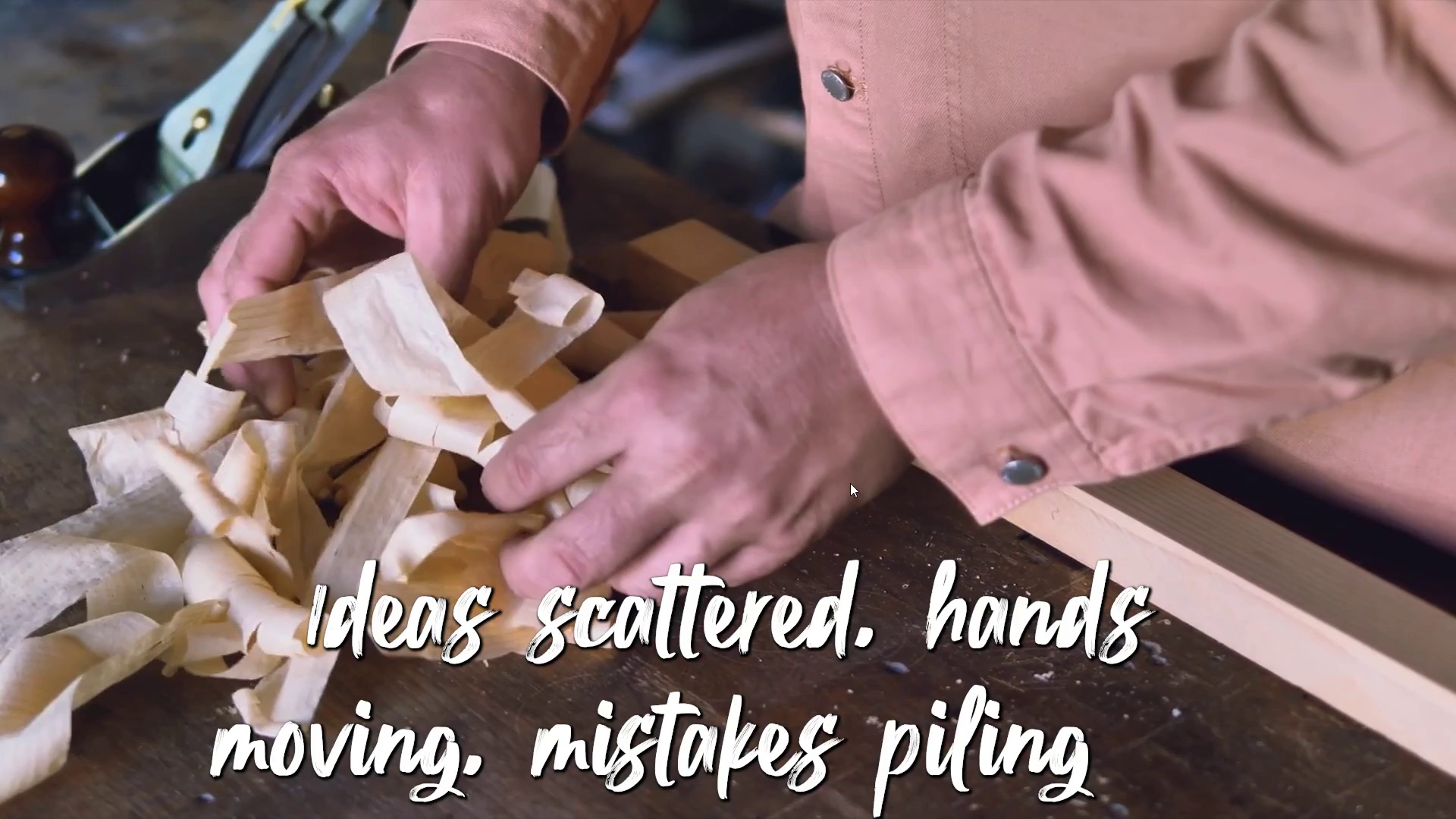 
key(Space)
 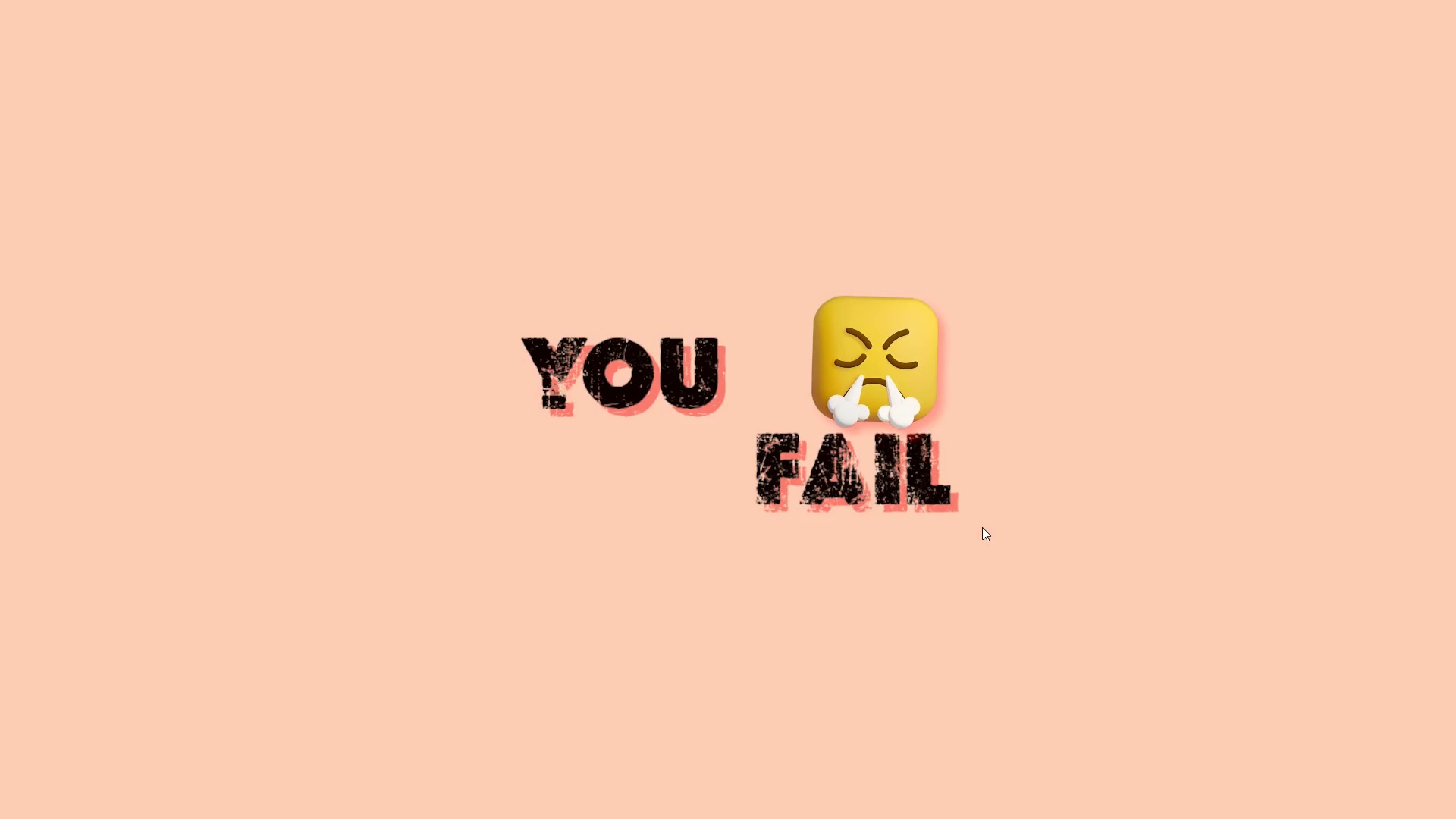 
key(Space)
 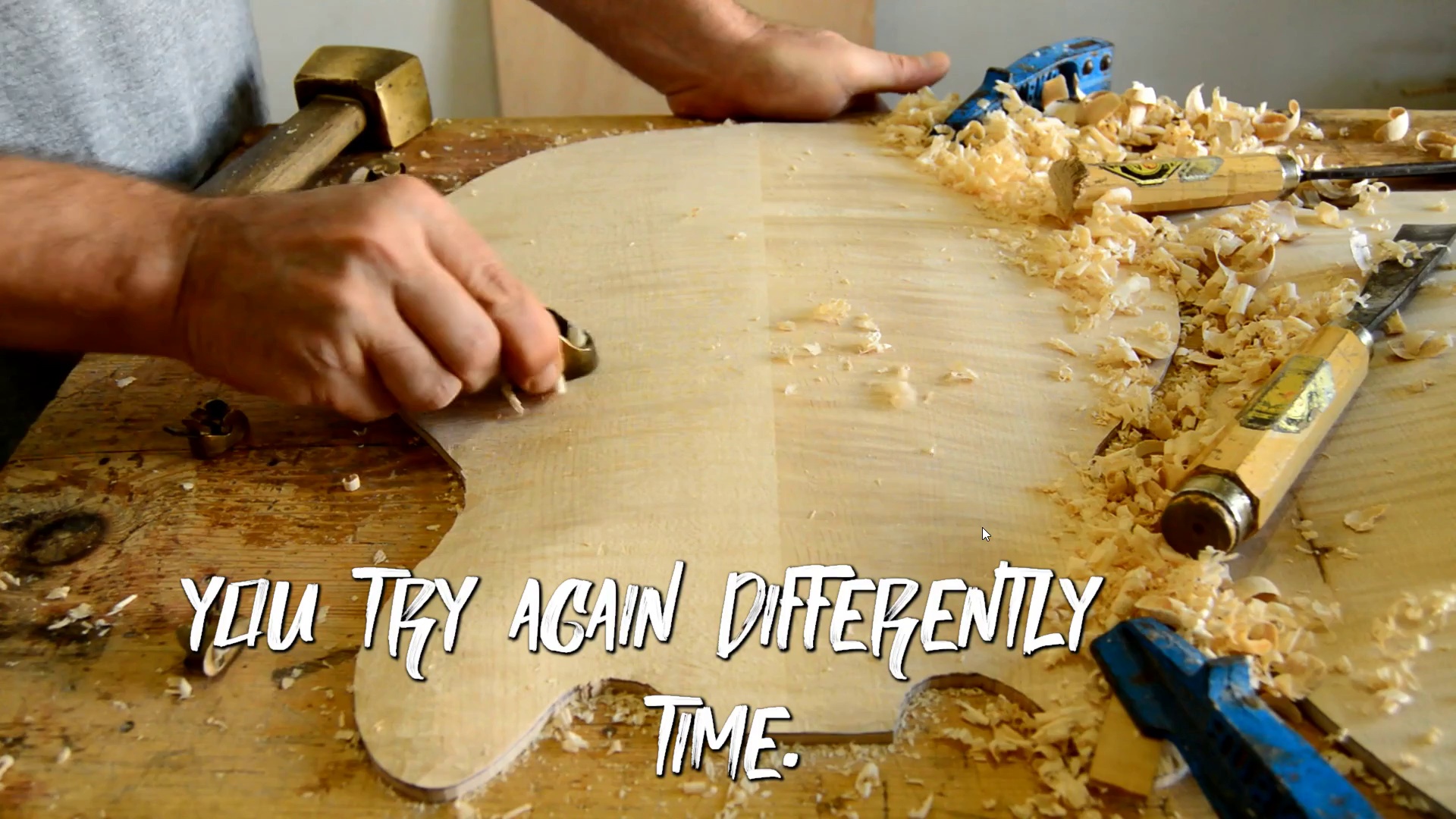 
key(Control+Backquote)
 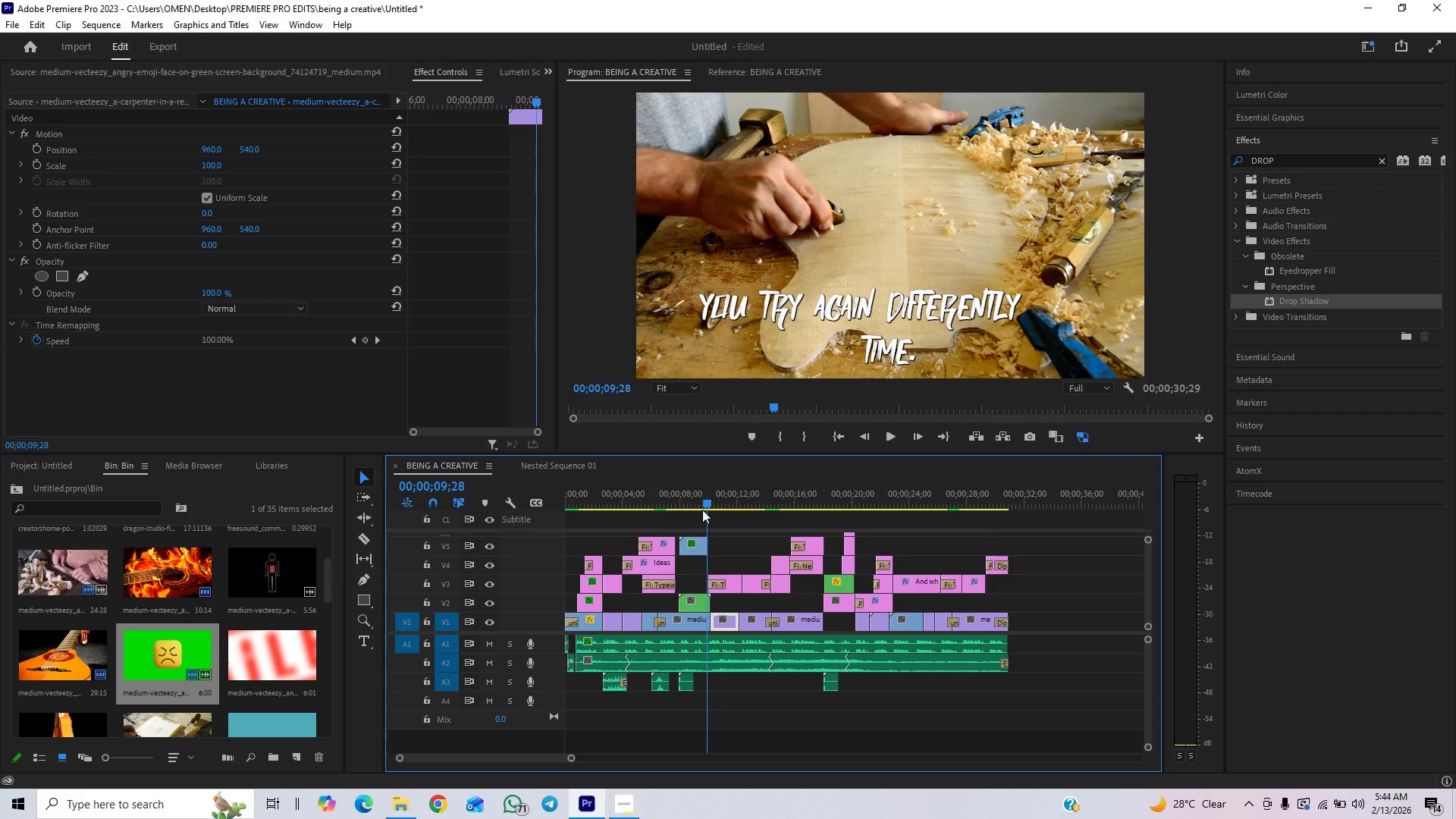 
left_click([568, 752])
 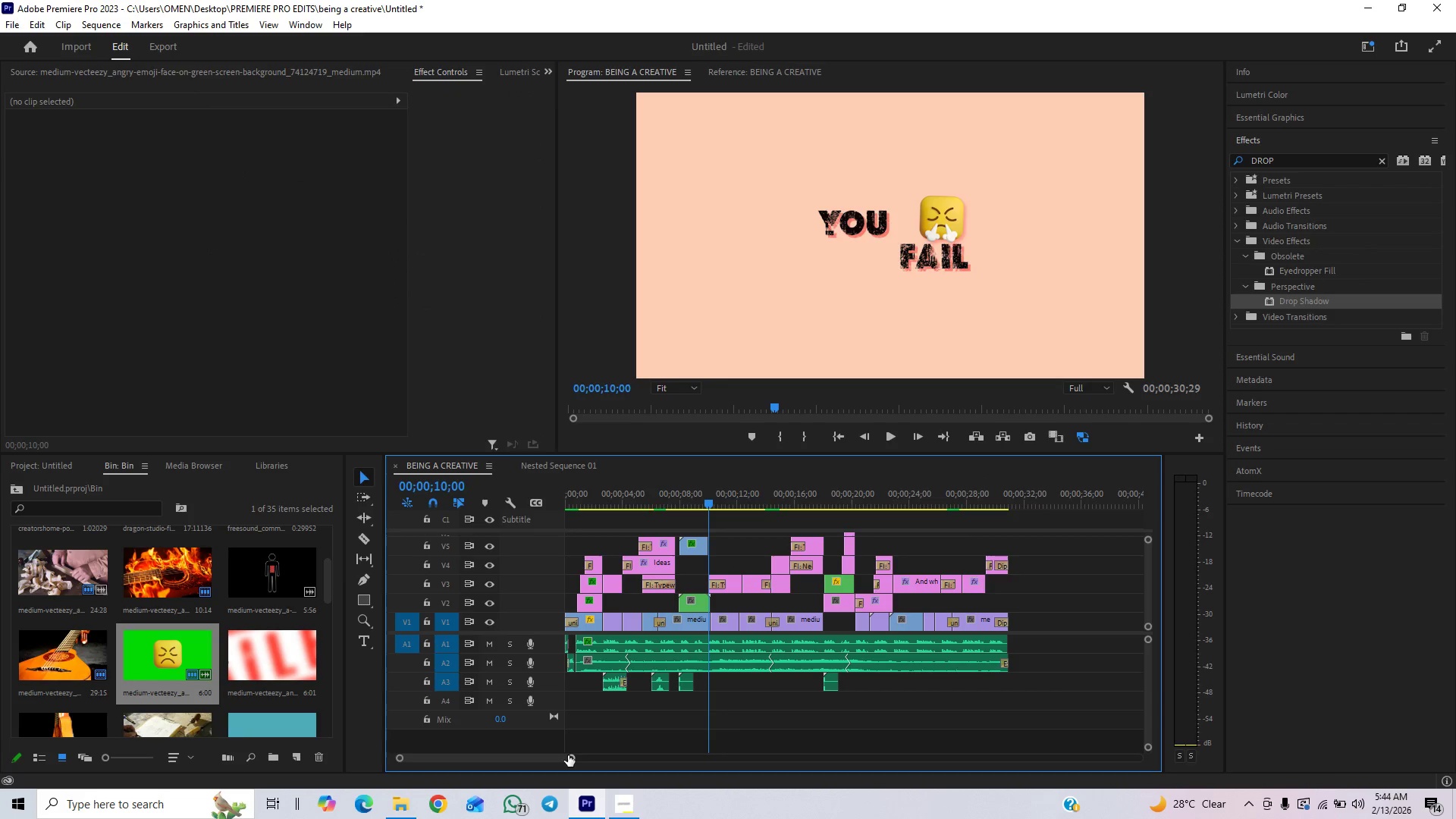 
left_click_drag(start_coordinate=[568, 755], to_coordinate=[516, 790])
 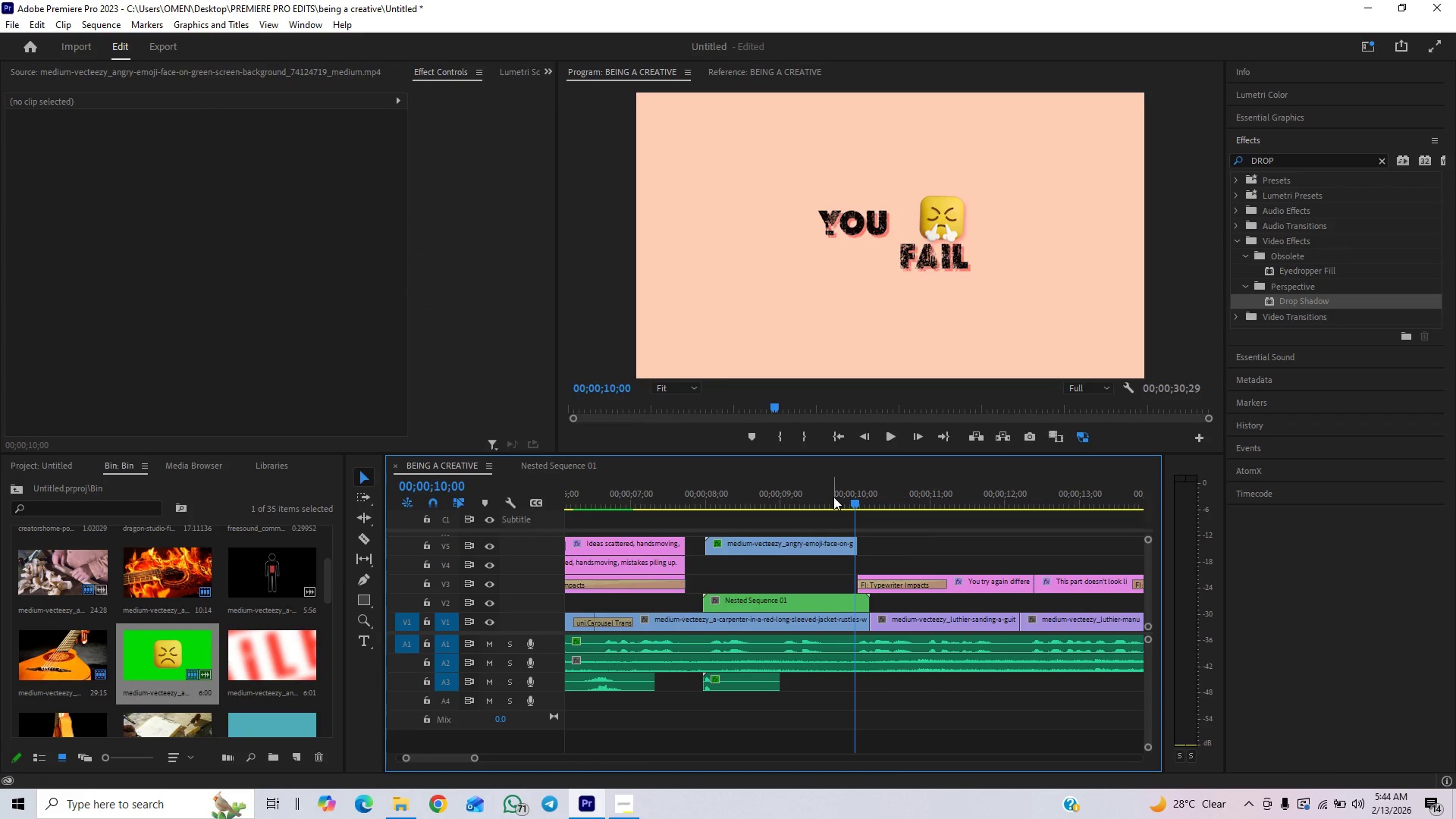 
left_click_drag(start_coordinate=[833, 497], to_coordinate=[811, 527])
 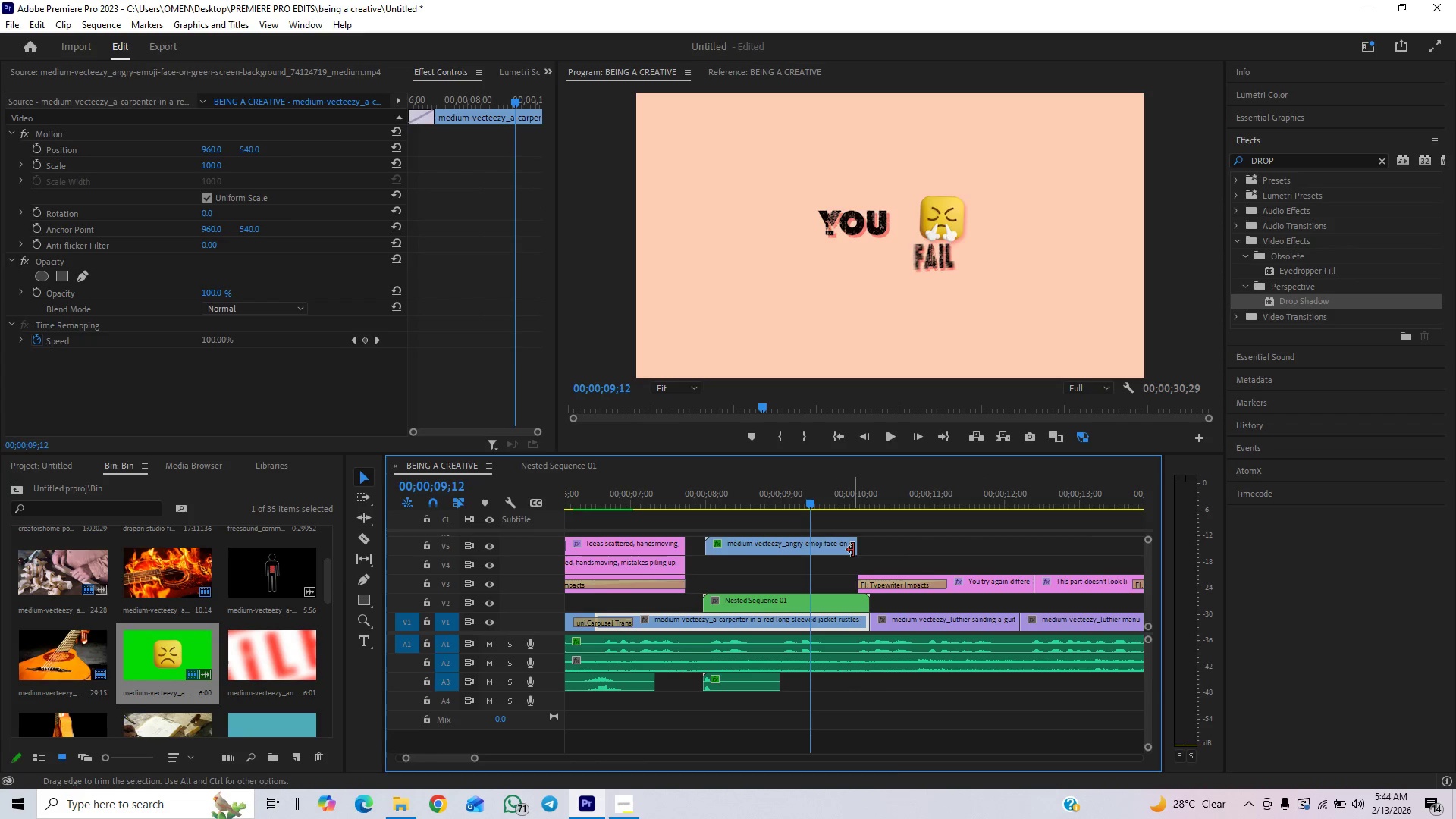 
left_click_drag(start_coordinate=[857, 550], to_coordinate=[868, 551])
 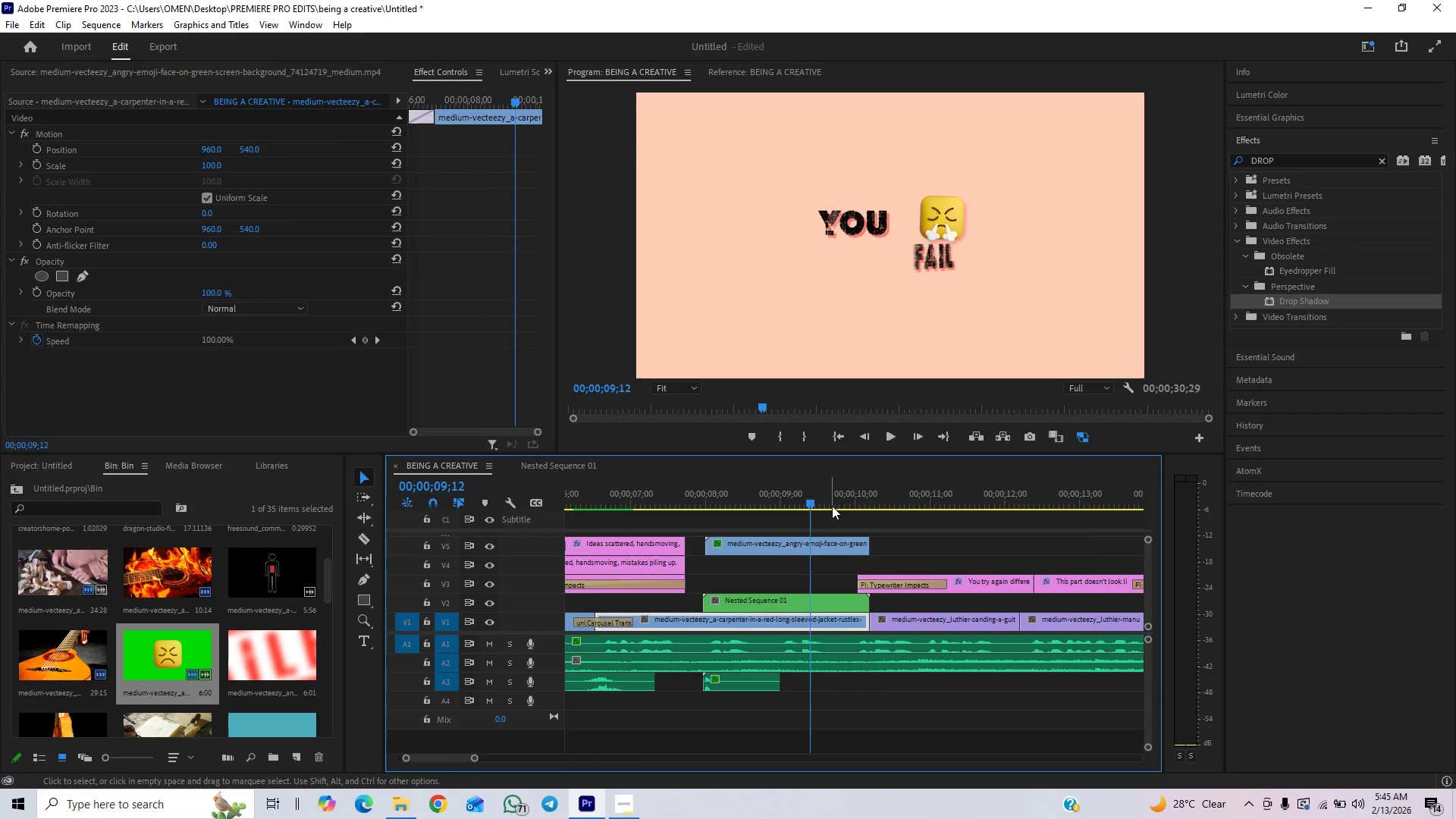 
left_click_drag(start_coordinate=[832, 500], to_coordinate=[771, 560])
 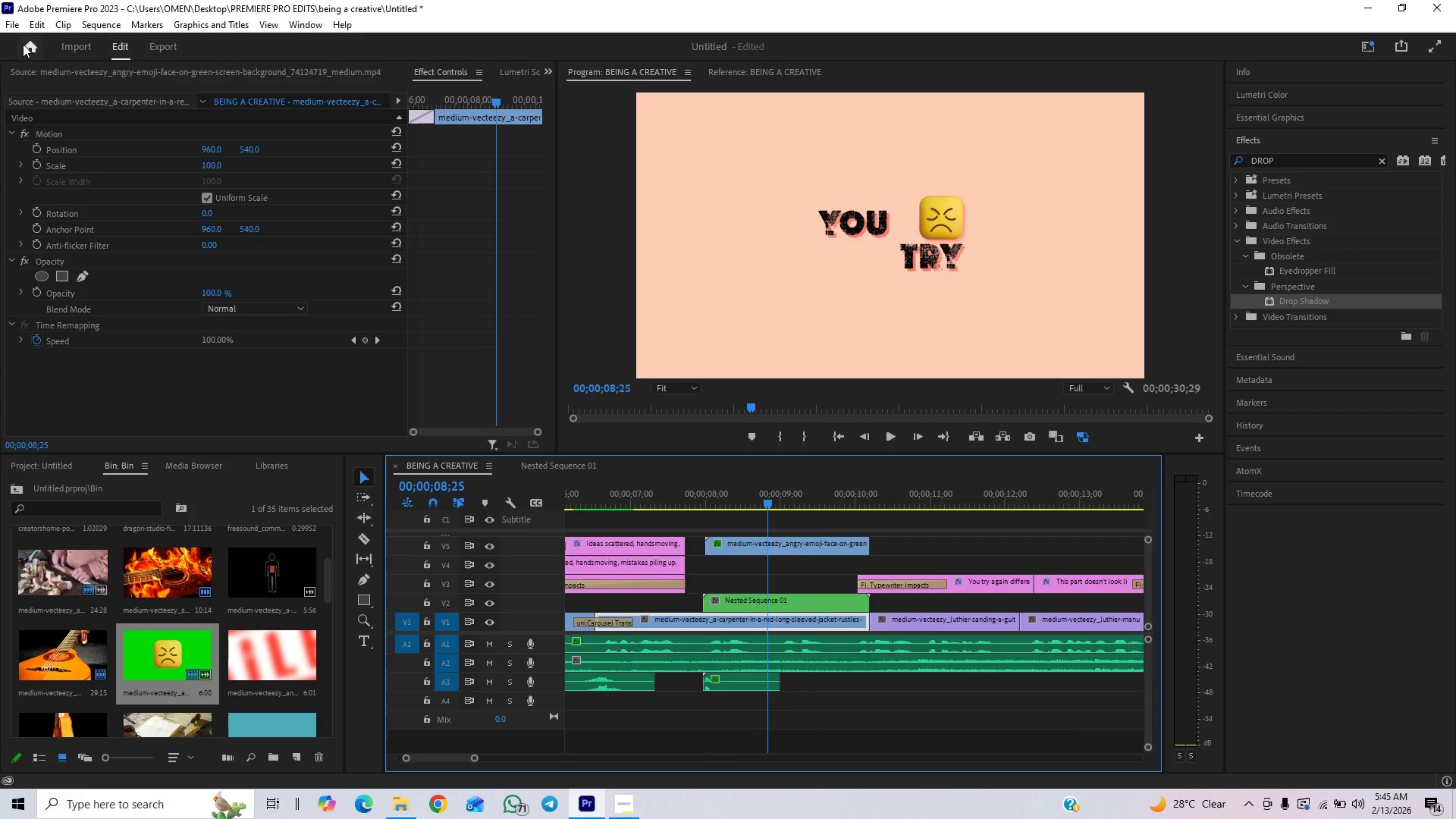 
left_click([44, 73])
 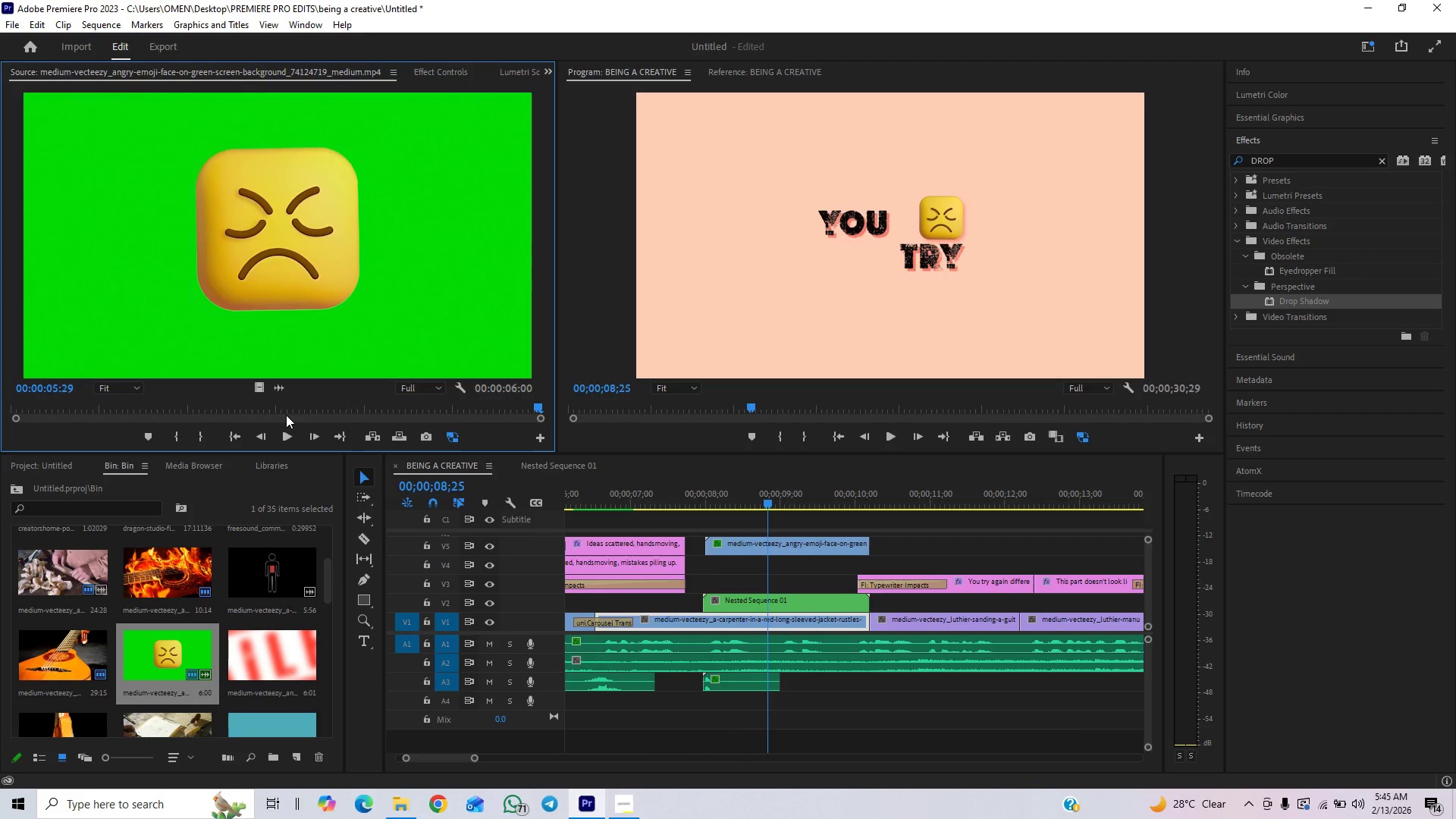 
left_click([294, 438])
 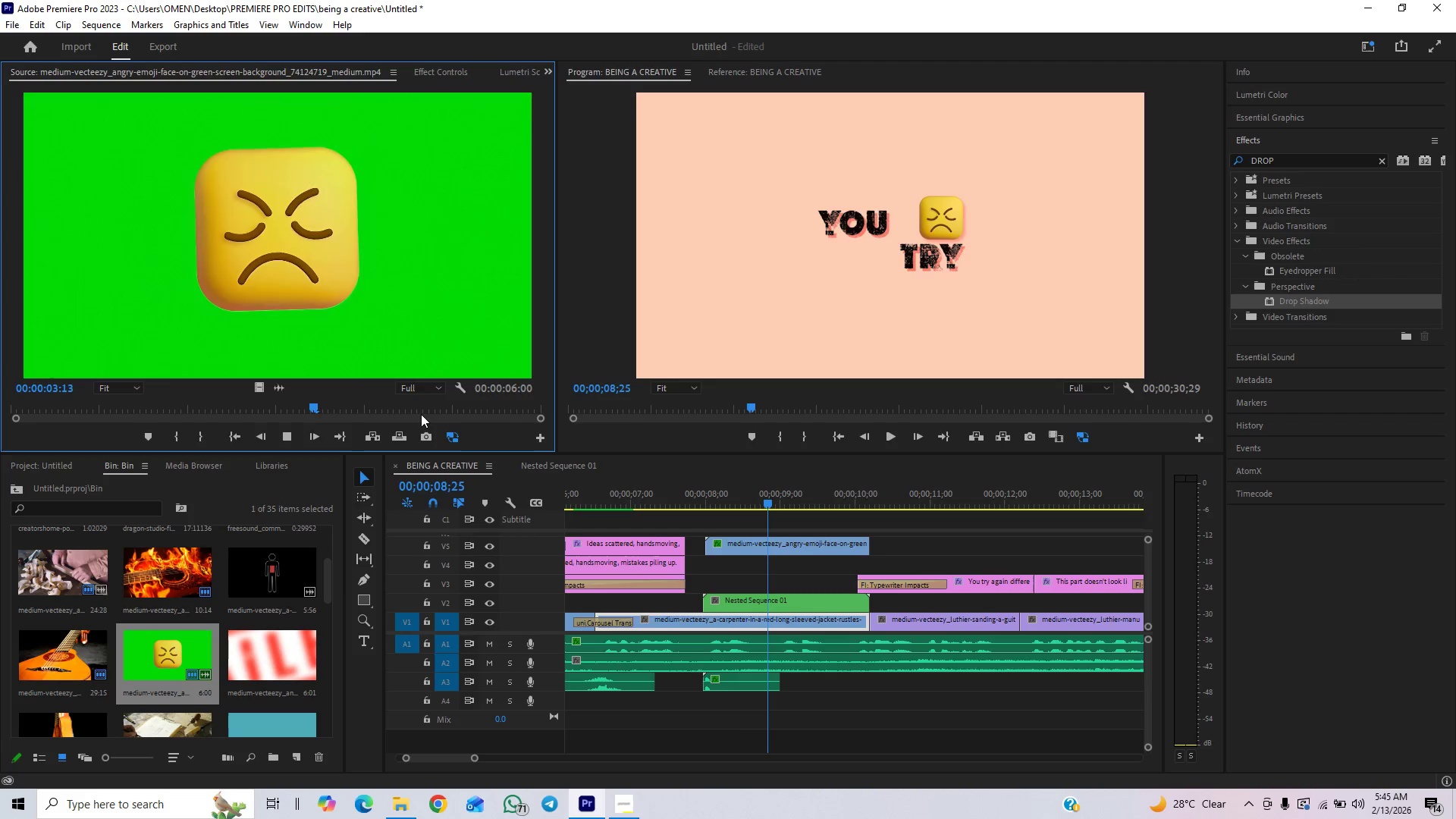 
wait(8.89)
 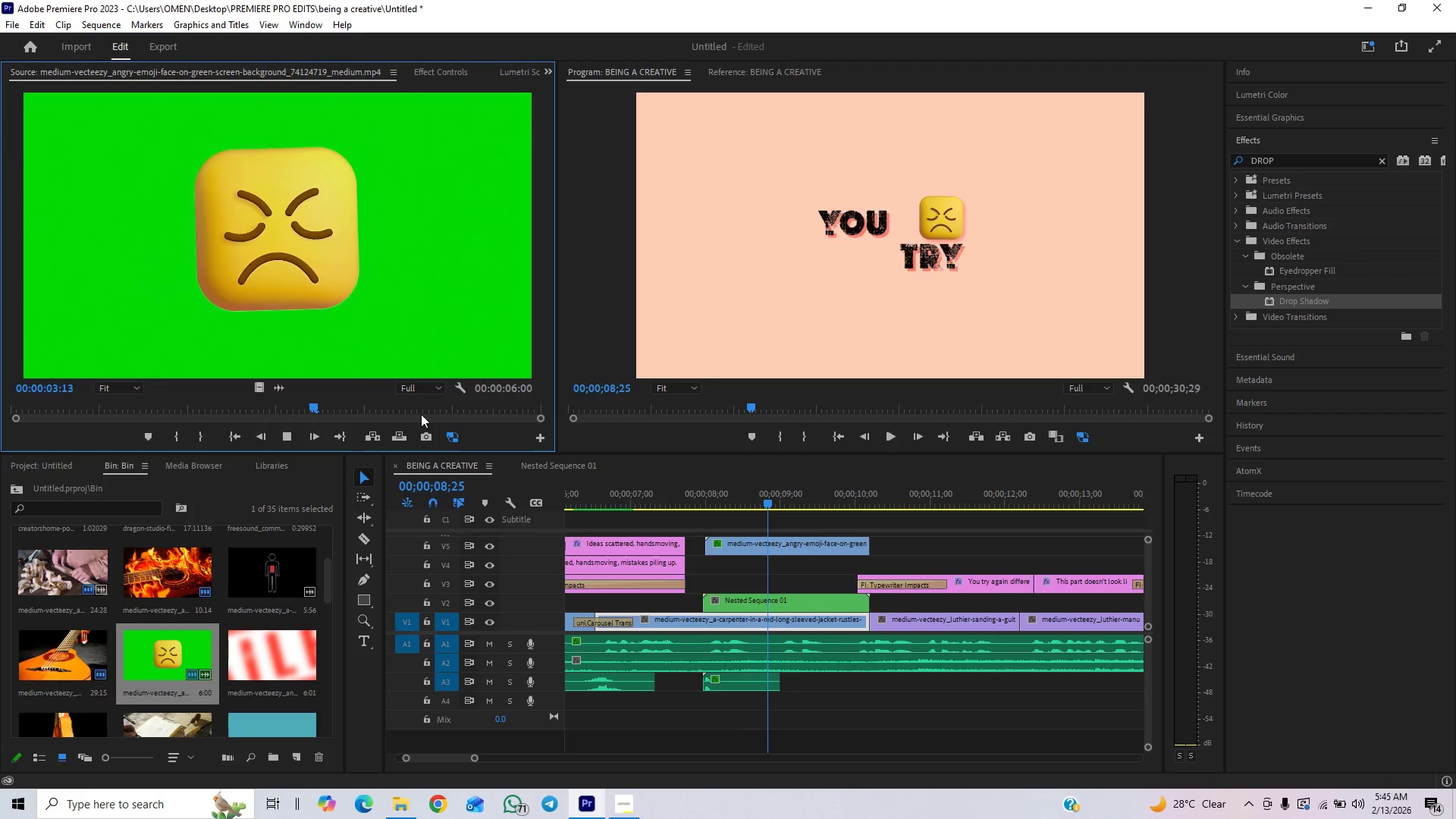 
left_click_drag(start_coordinate=[728, 488], to_coordinate=[738, 490])
 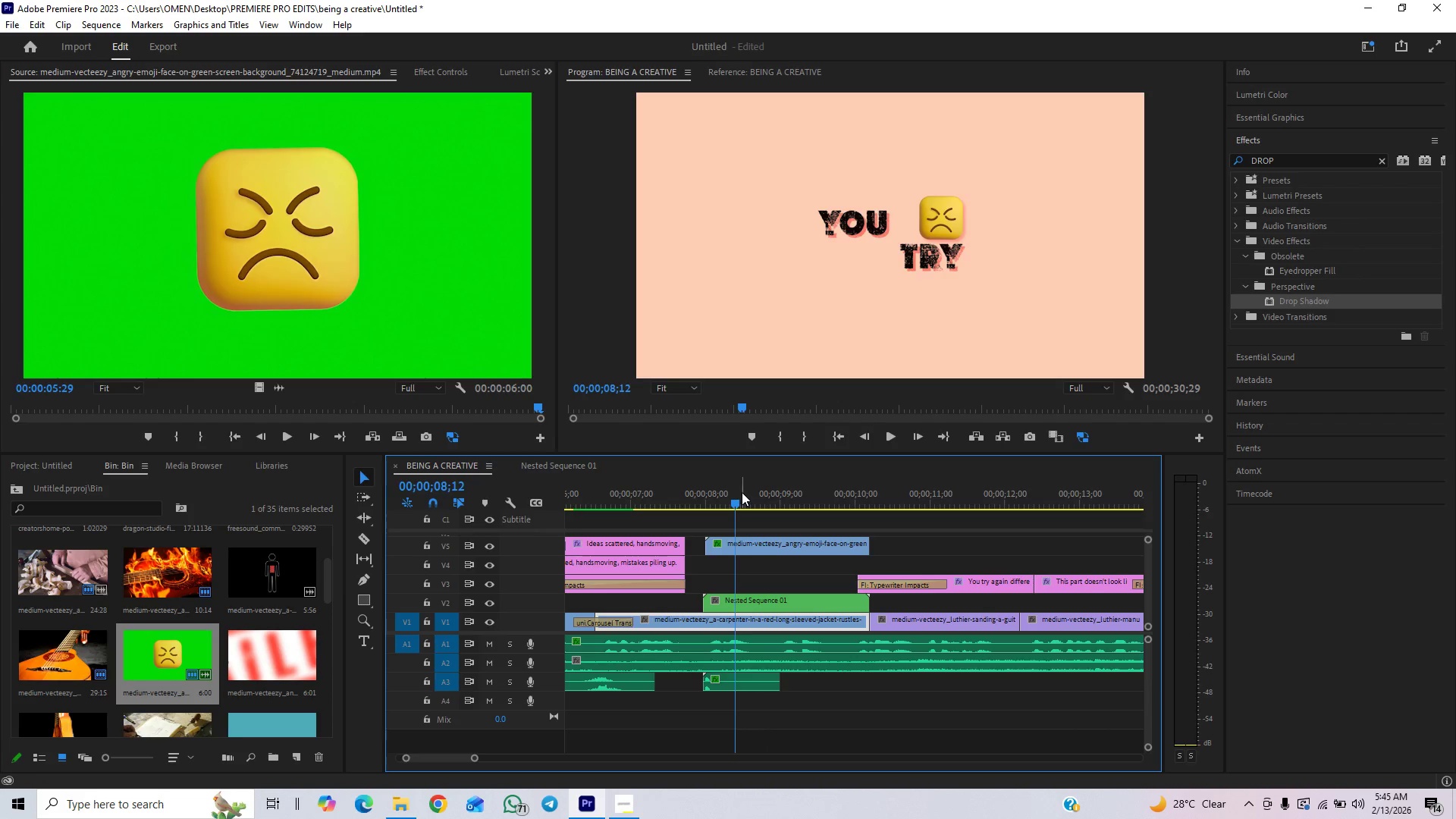 
left_click_drag(start_coordinate=[745, 494], to_coordinate=[791, 575])
 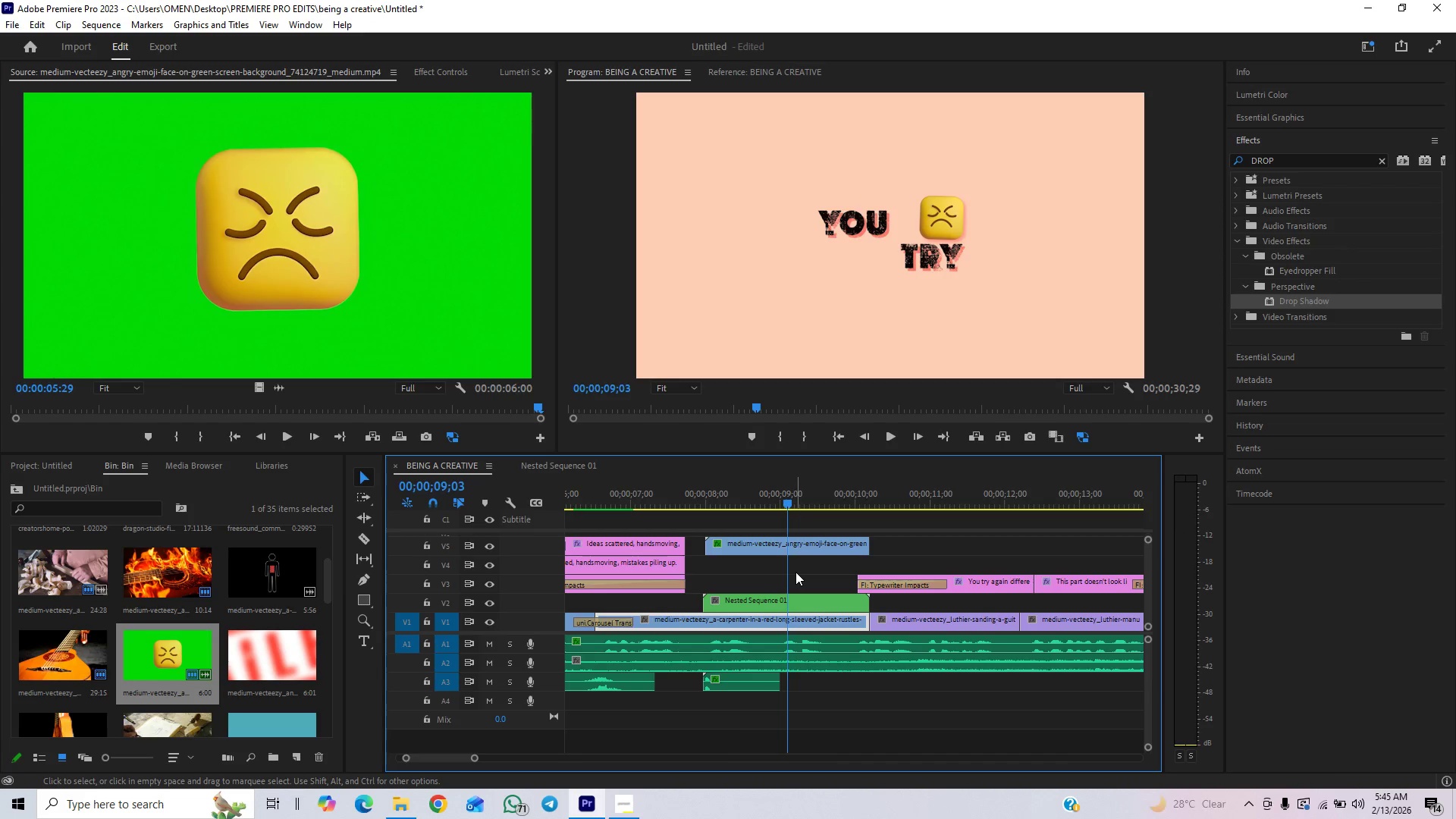 
key(ArrowLeft)
 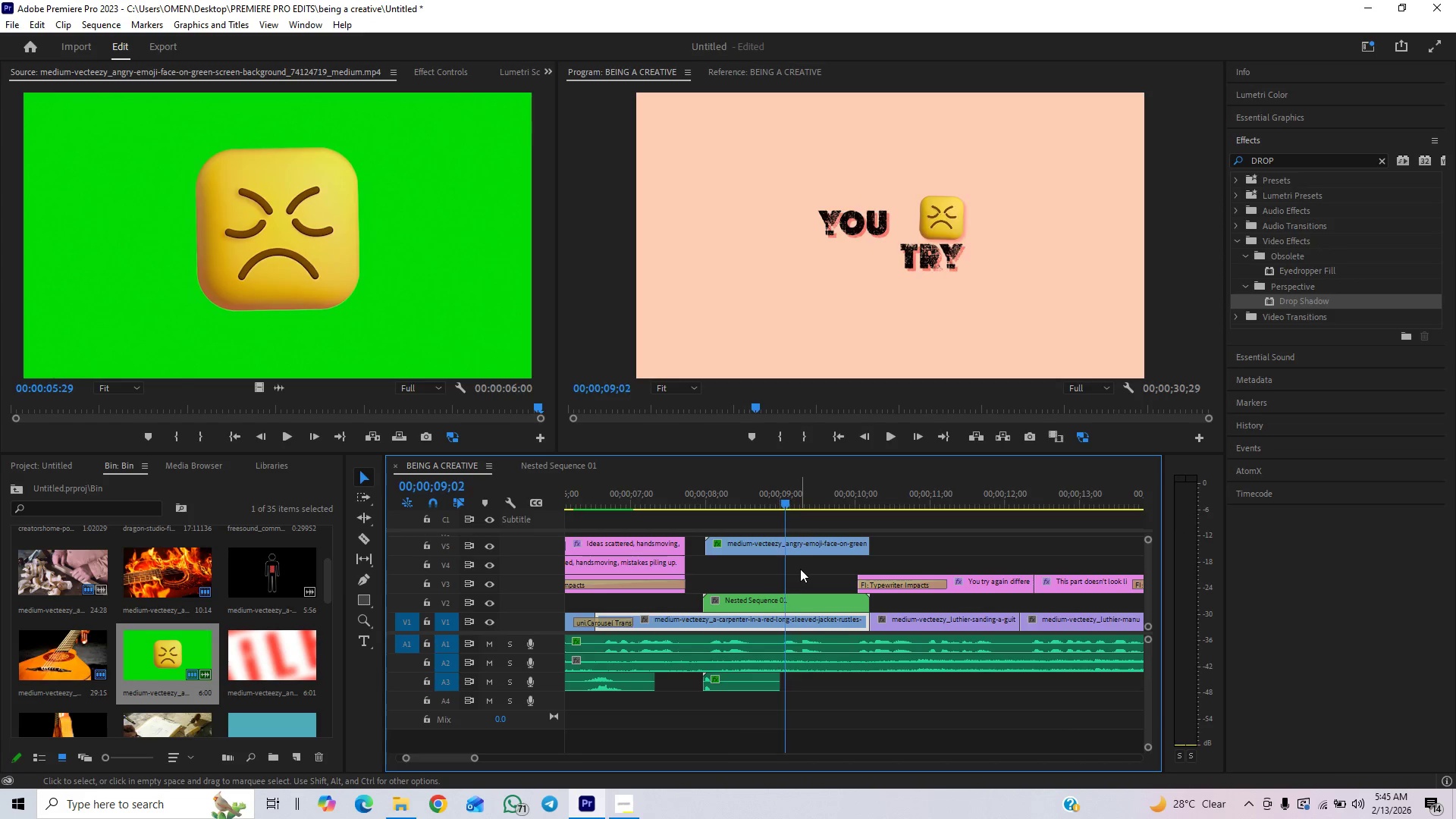 
key(ArrowLeft)
 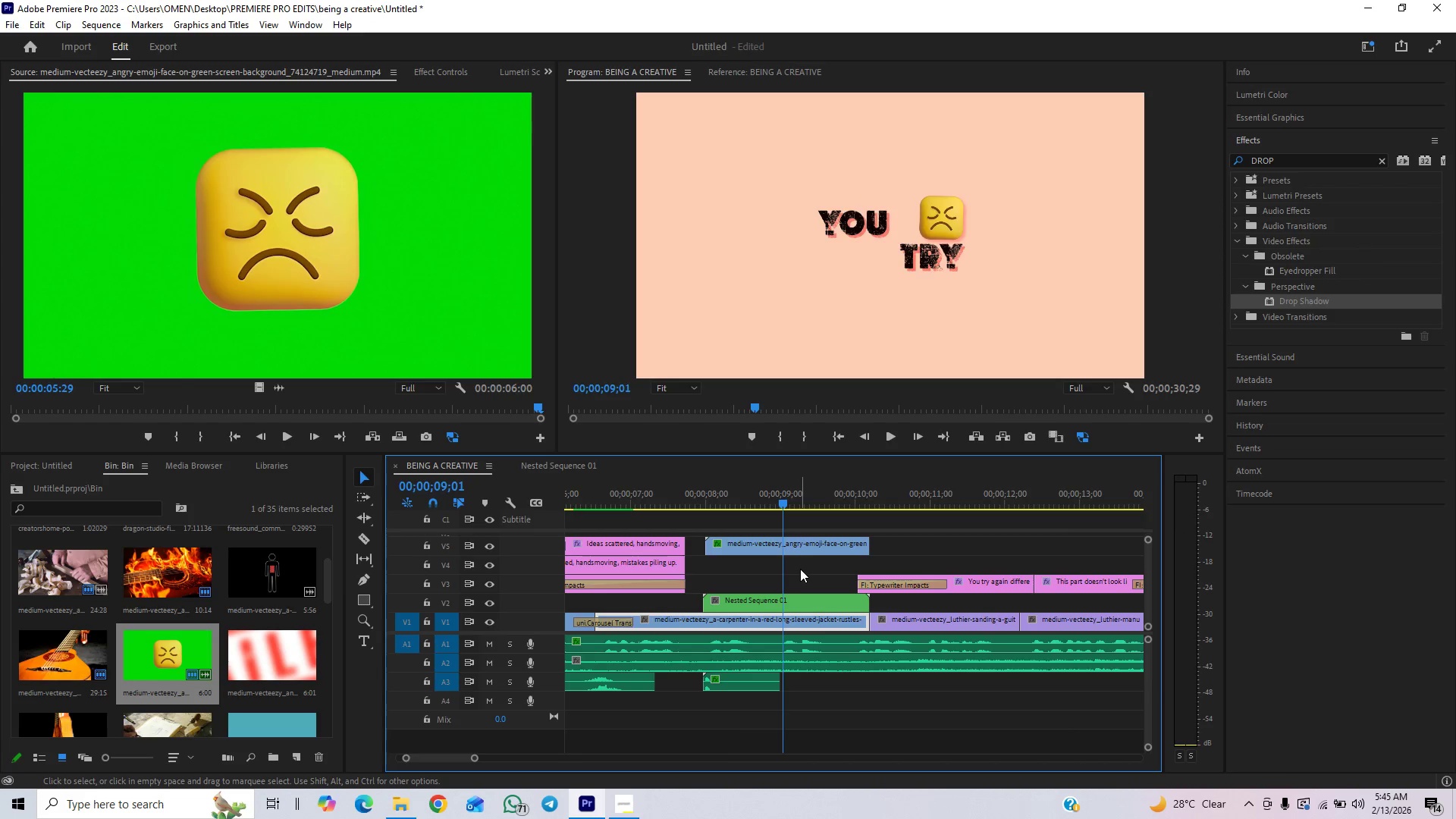 
key(ArrowLeft)
 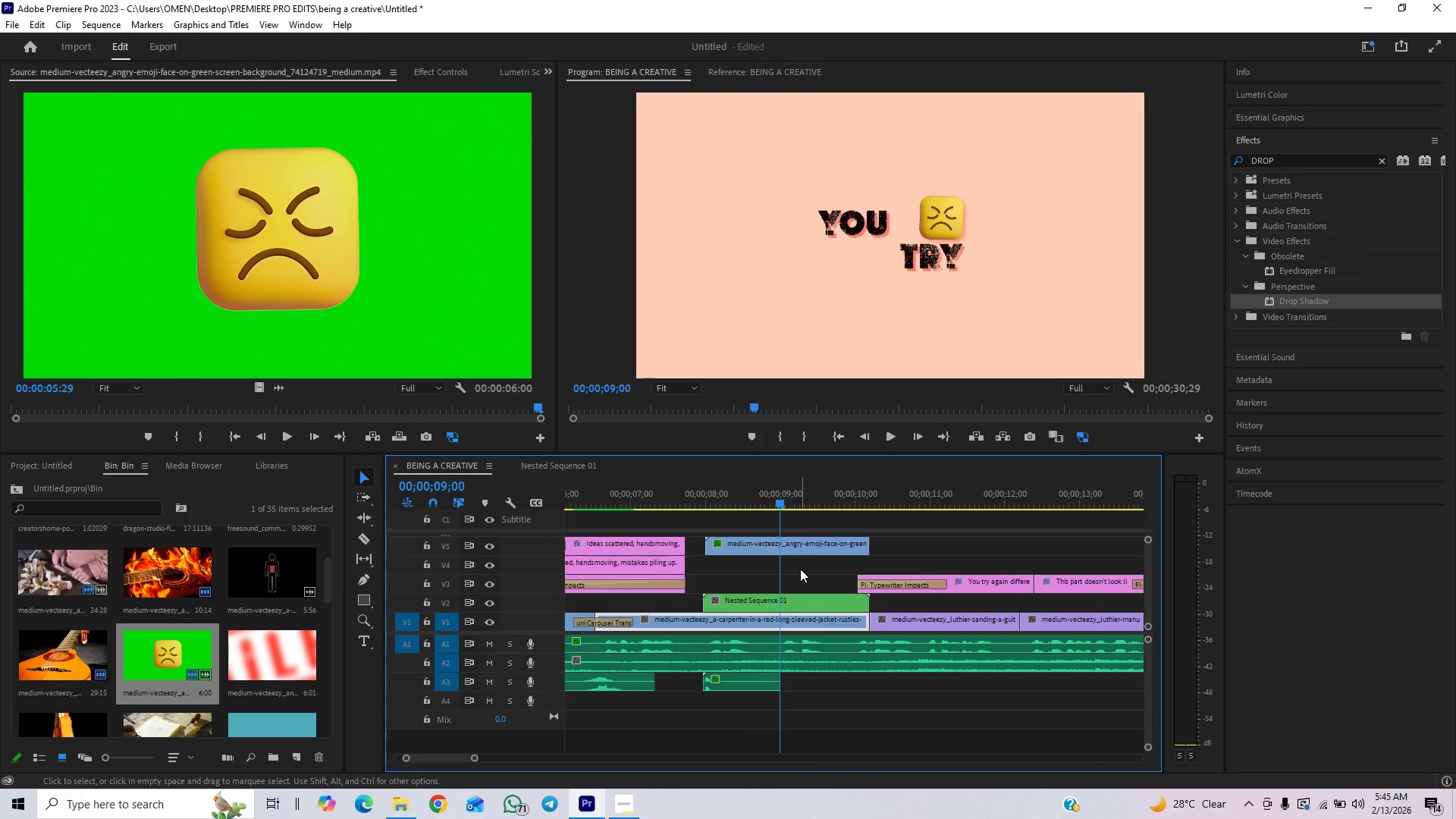 
key(ArrowLeft)
 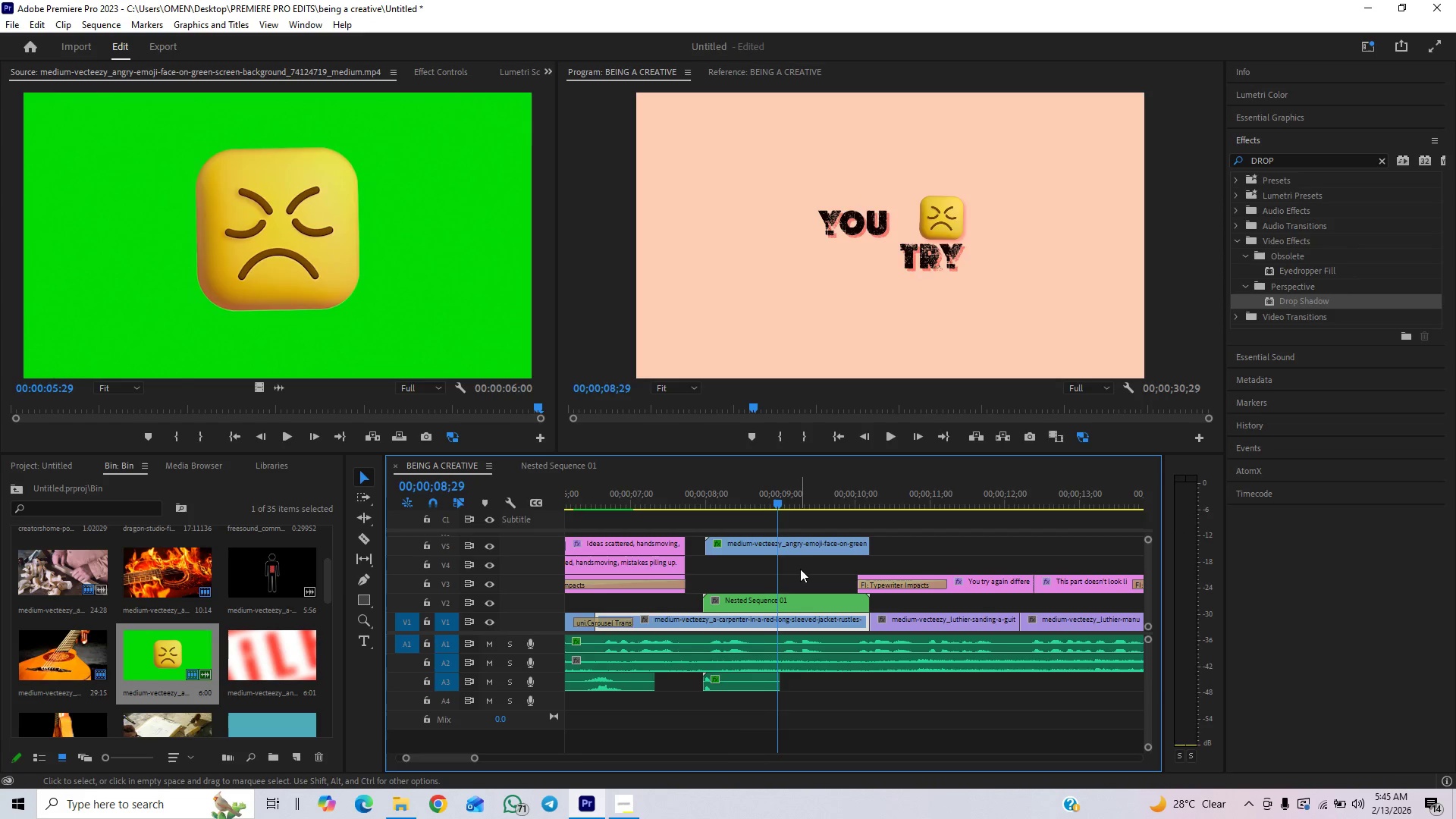 
key(ArrowLeft)
 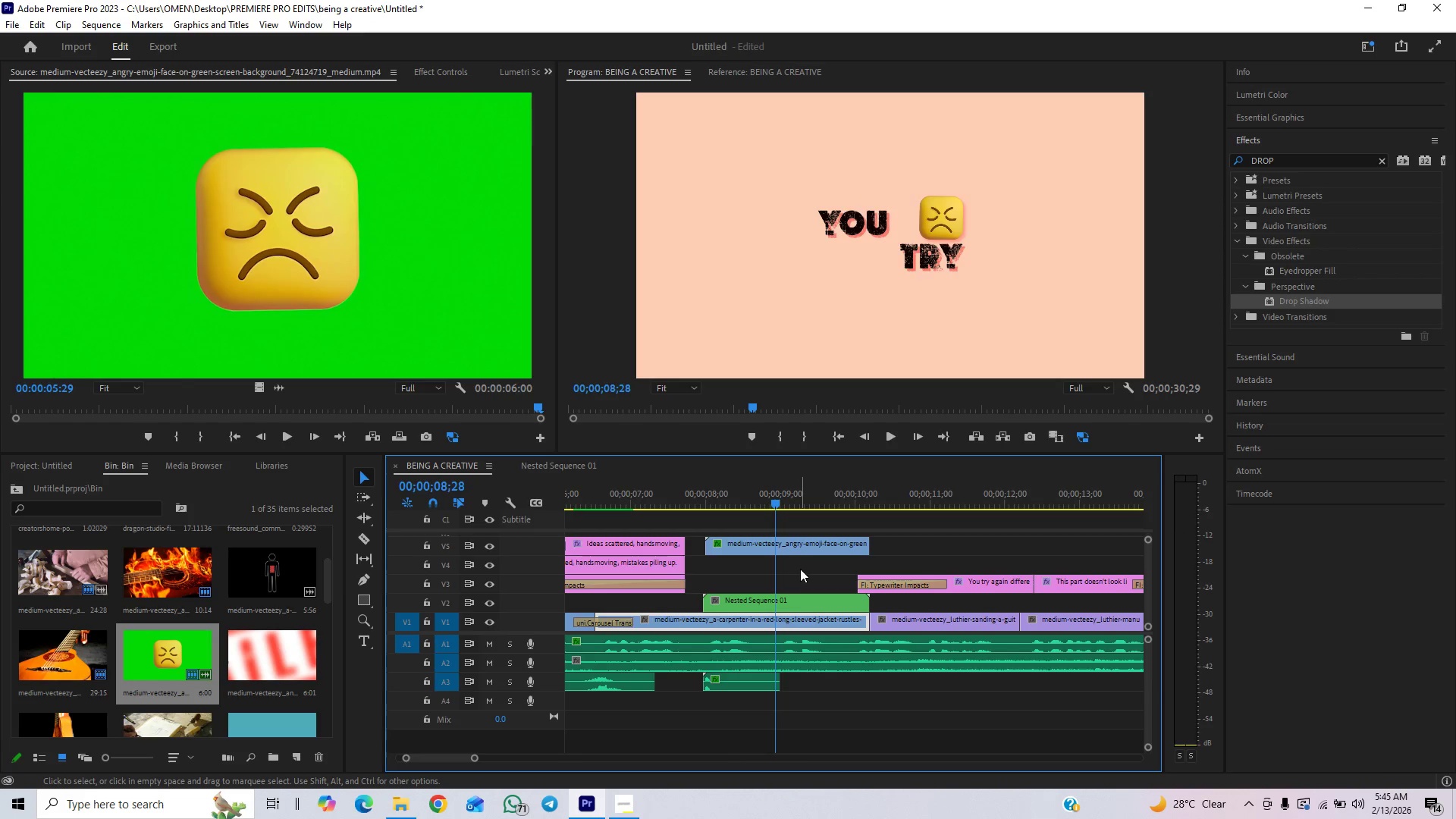 
key(ArrowLeft)
 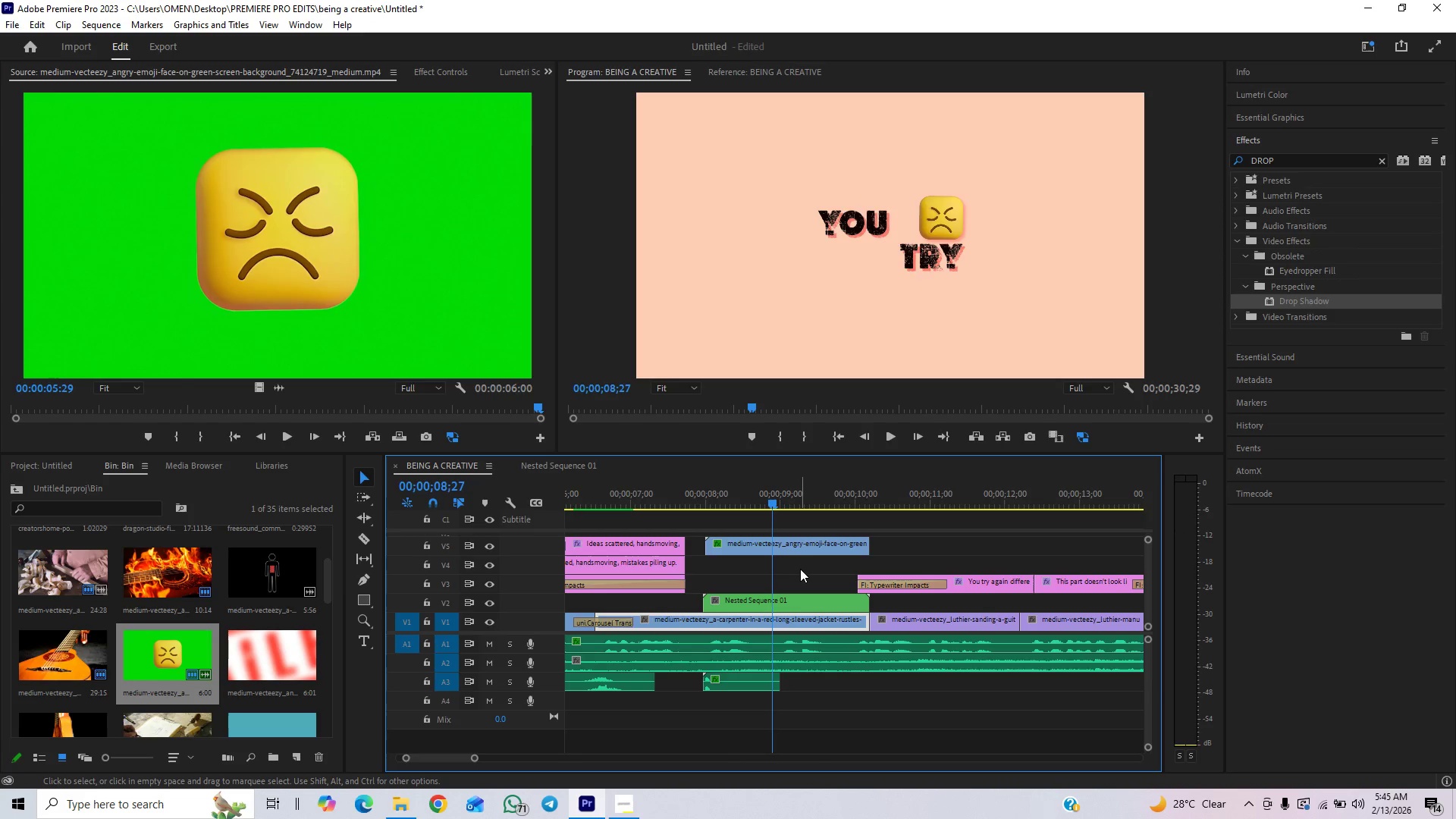 
key(ArrowLeft)
 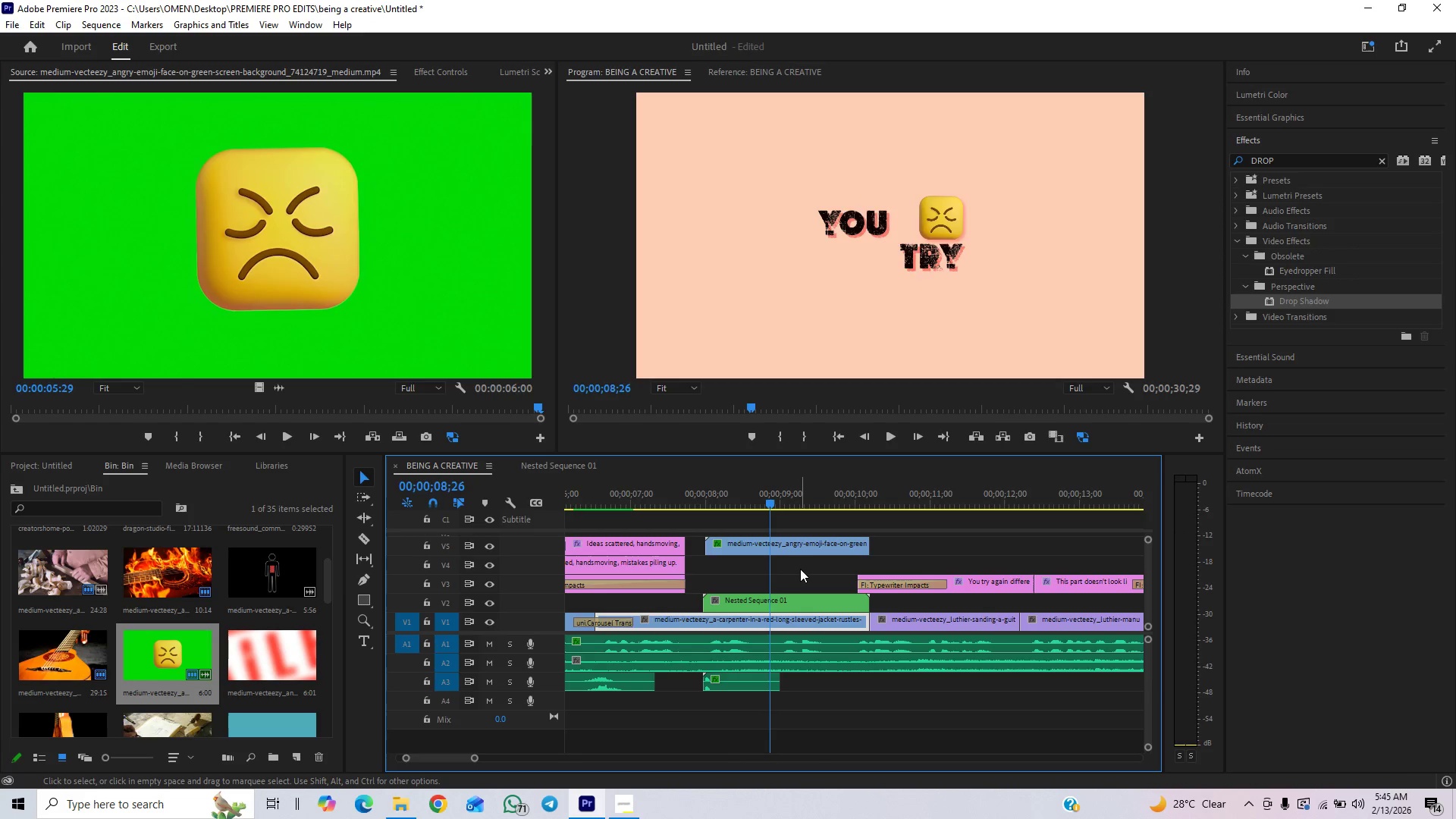 
key(ArrowLeft)
 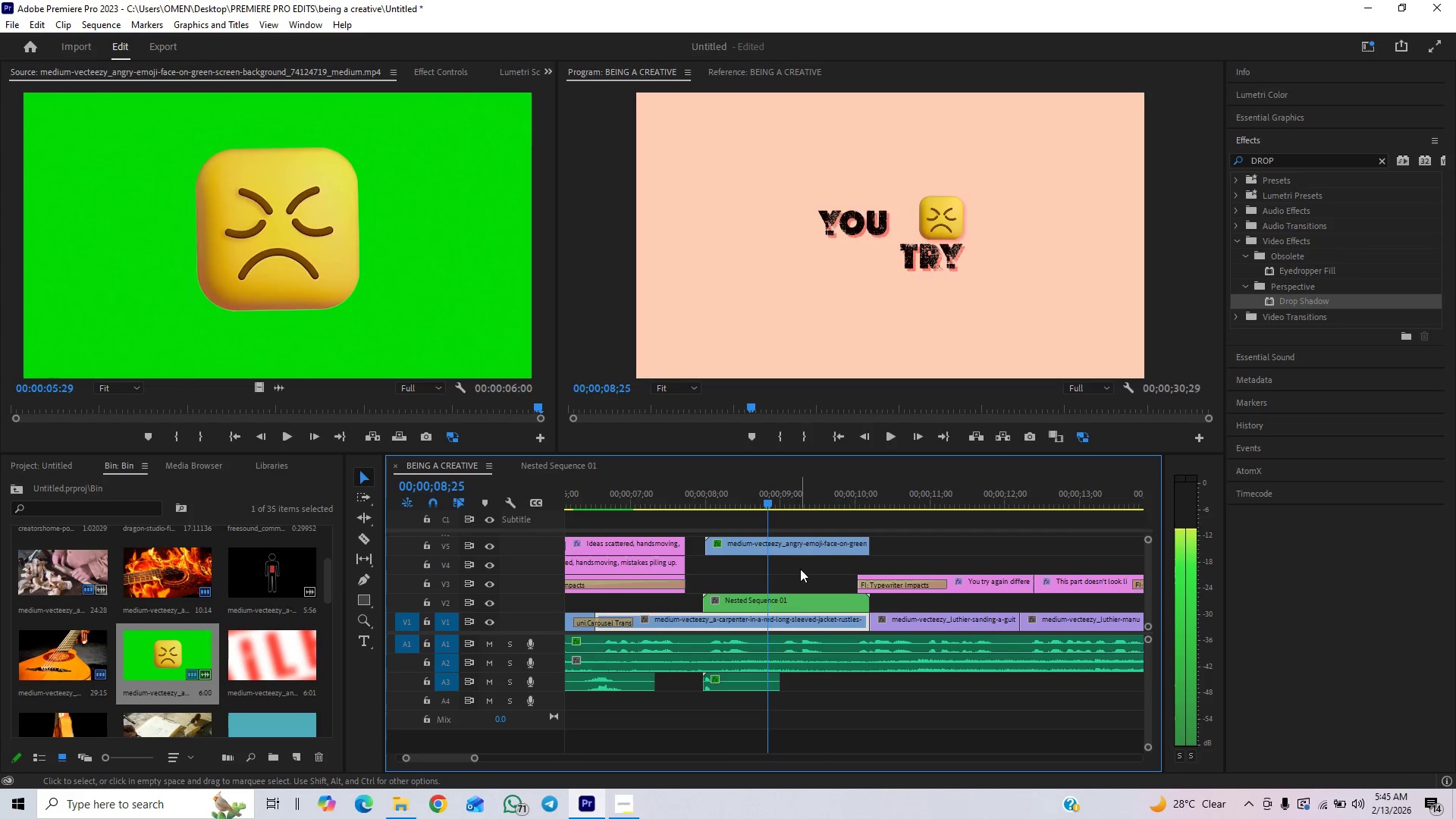 
key(ArrowLeft)
 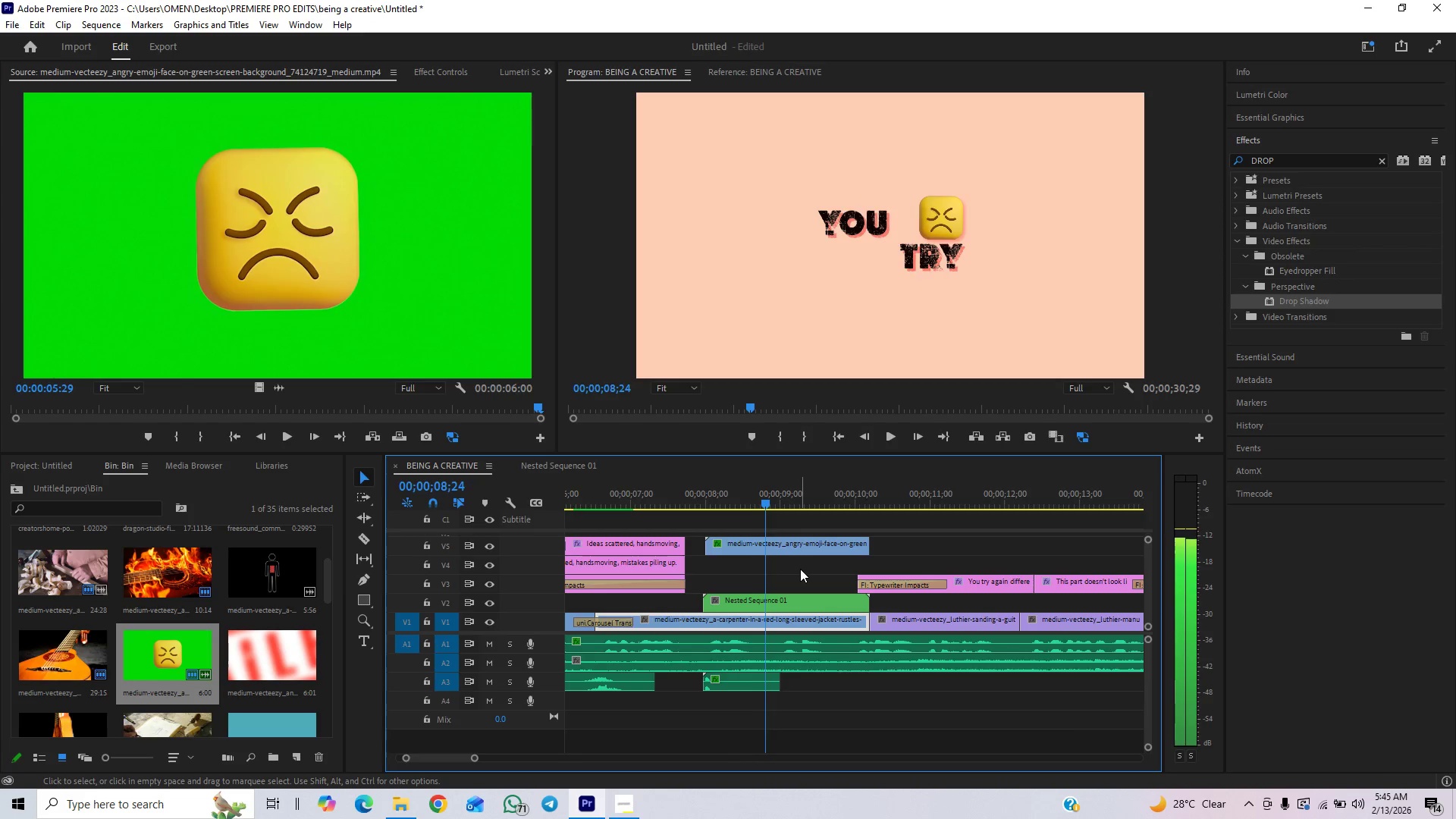 
key(ArrowLeft)
 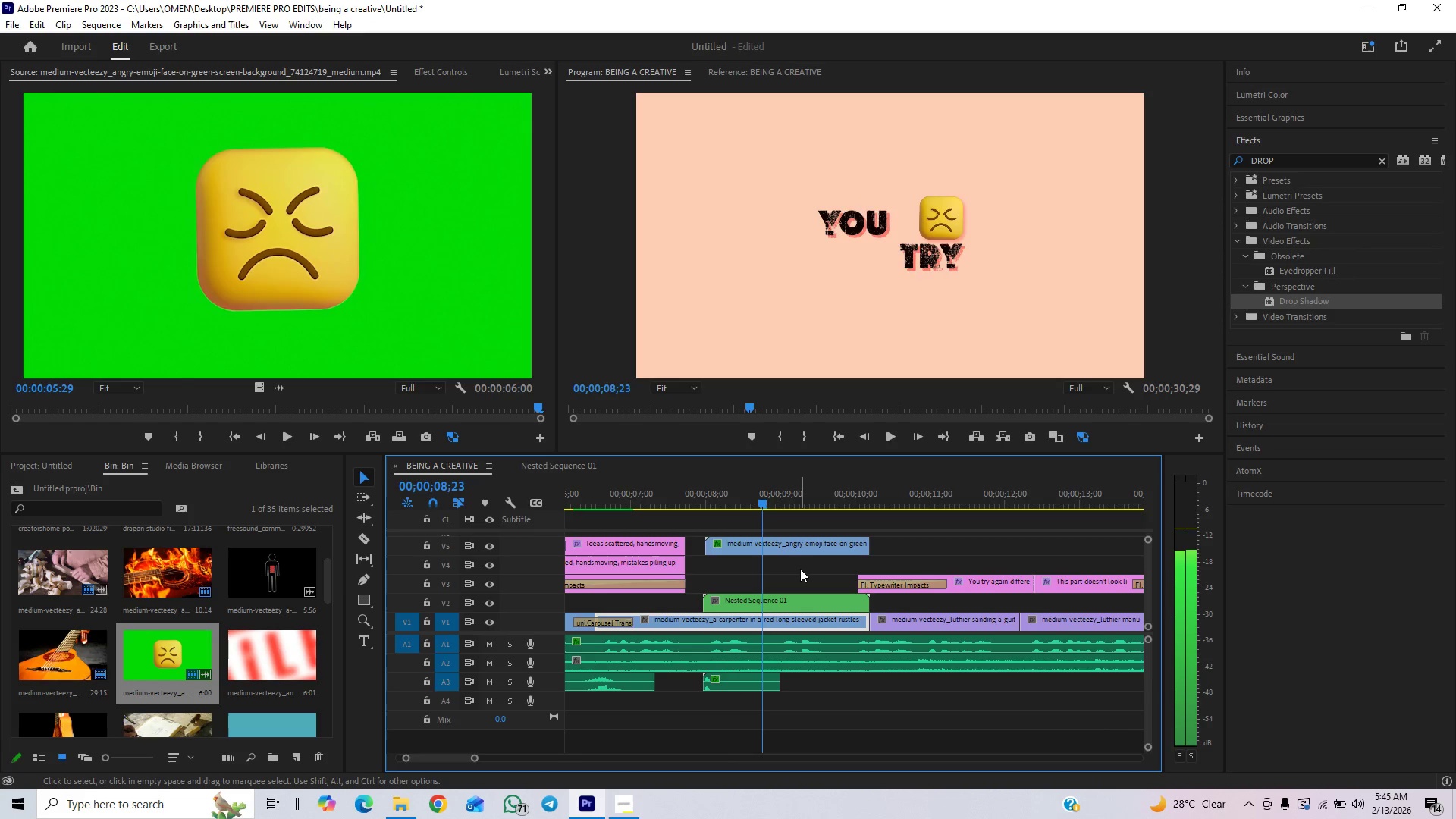 
key(ArrowLeft)
 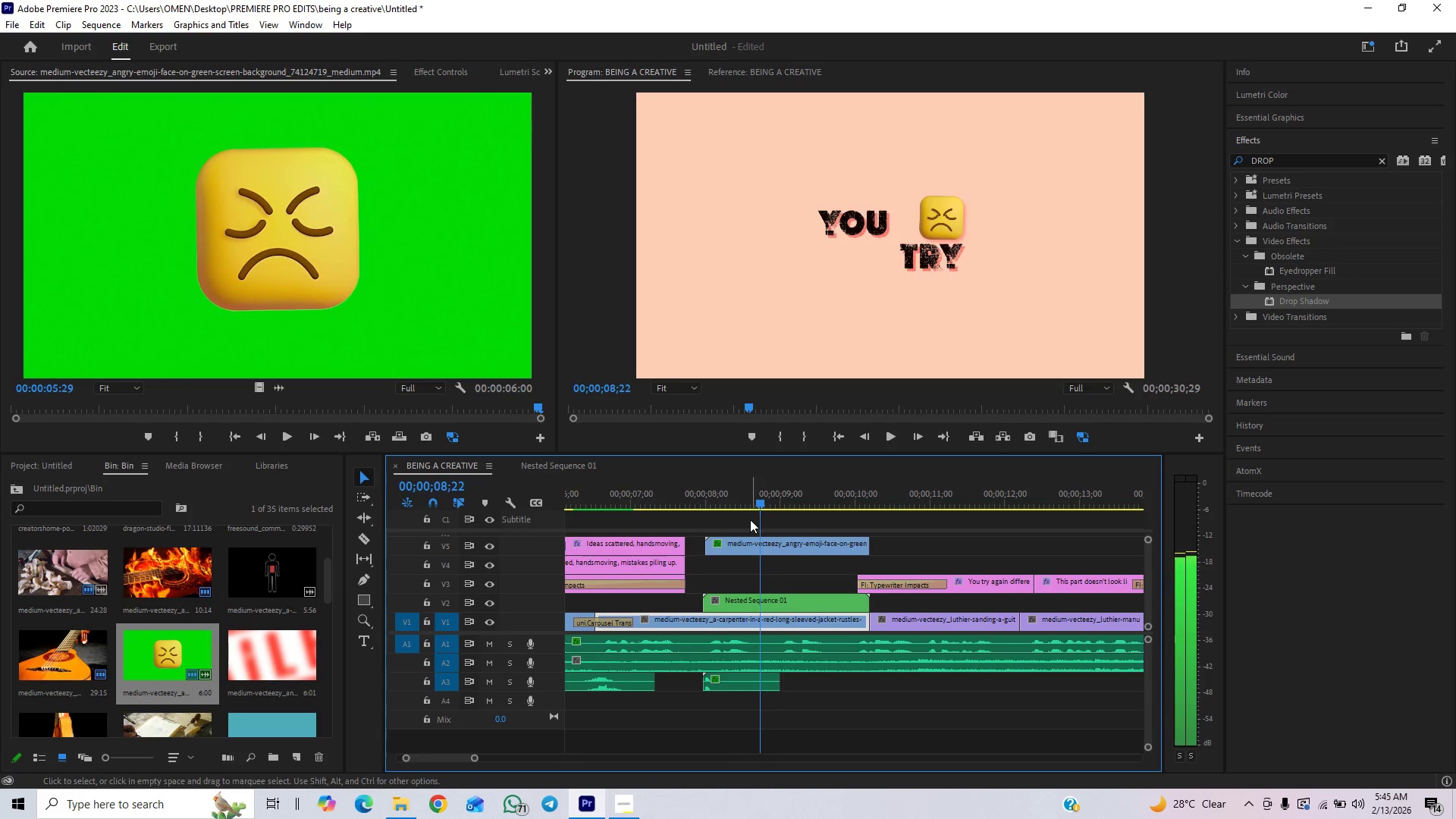 
key(C)
 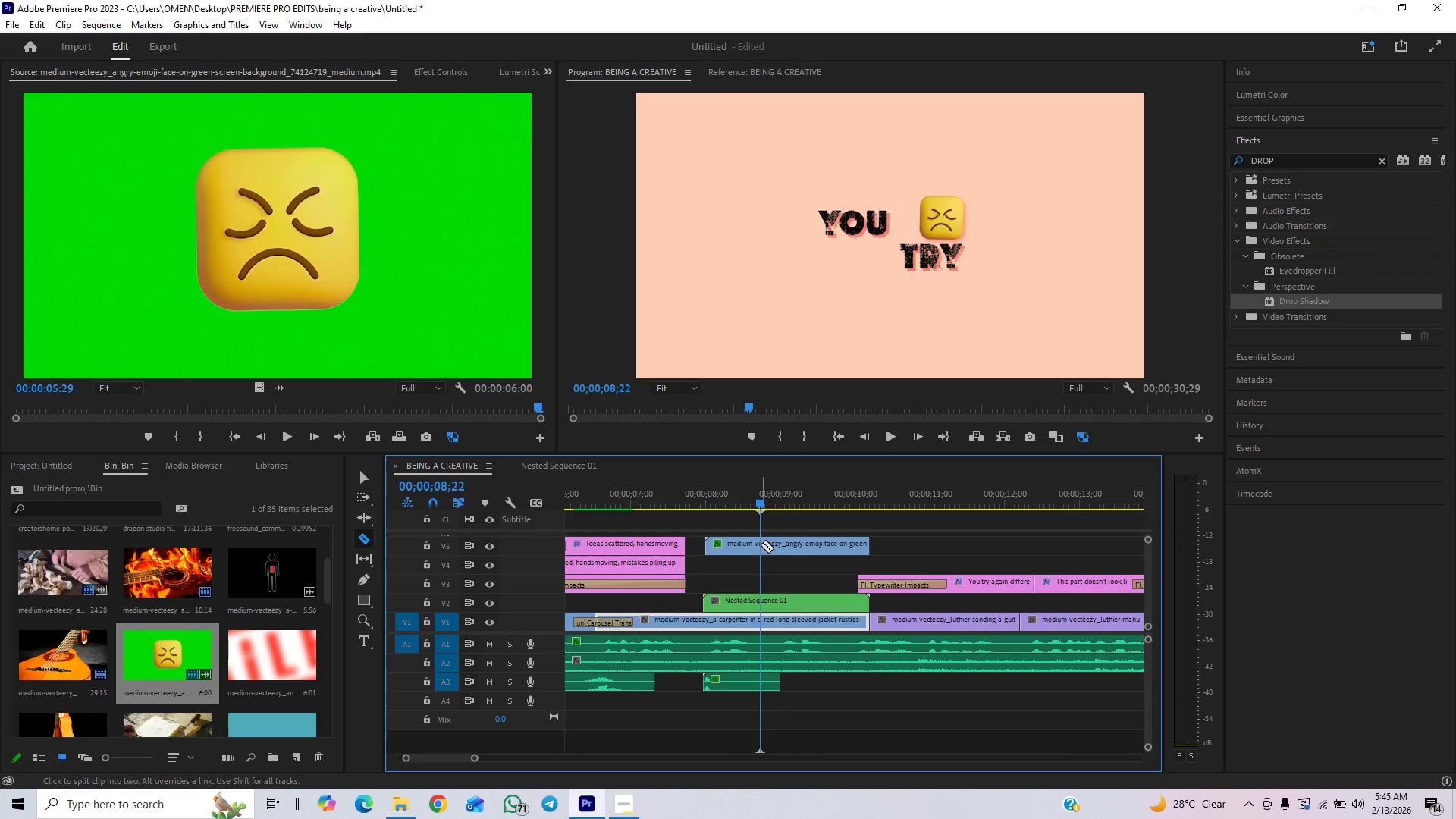 
left_click([761, 544])
 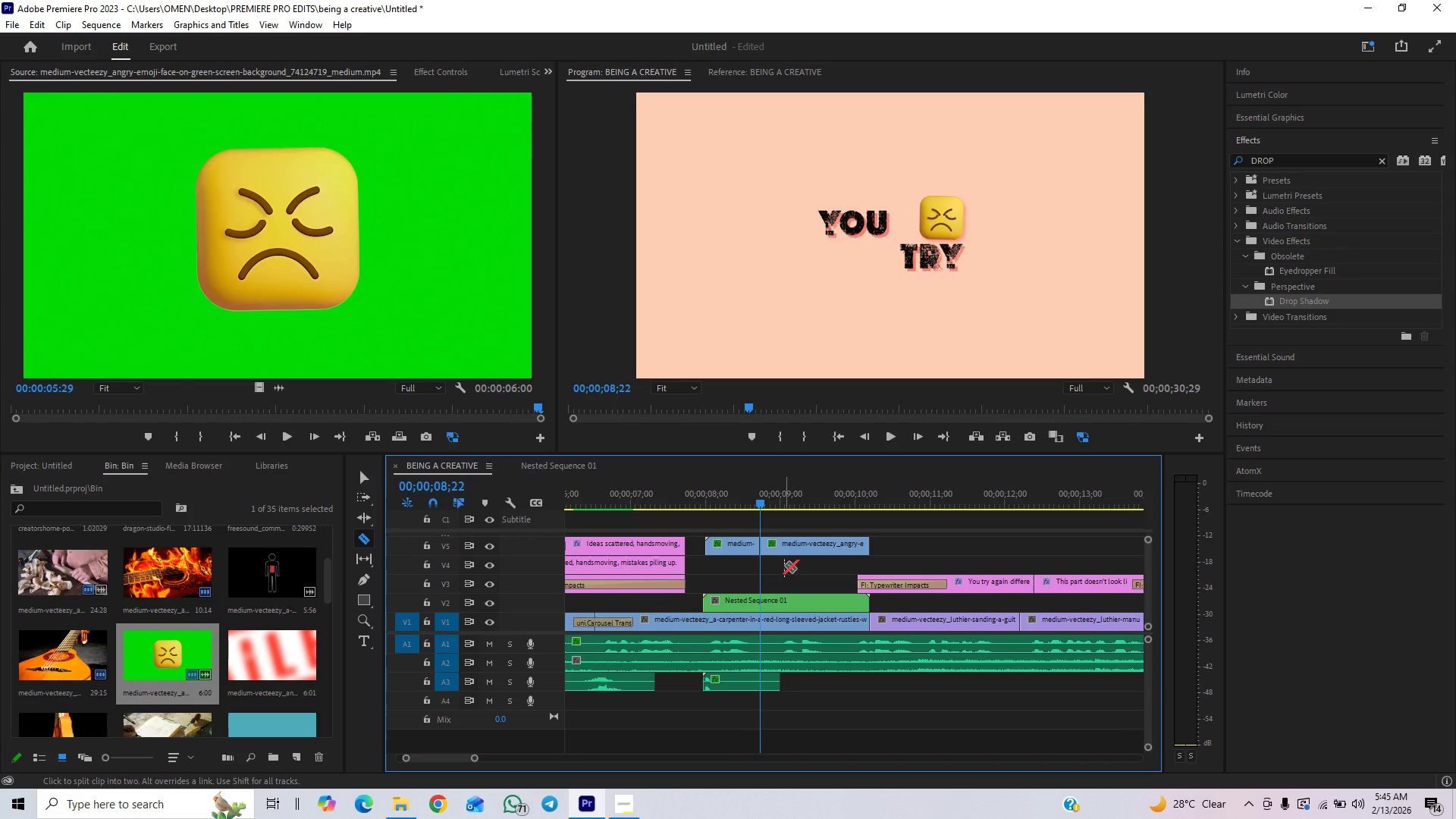 
hold_key(key=ControlLeft, duration=1.5)
 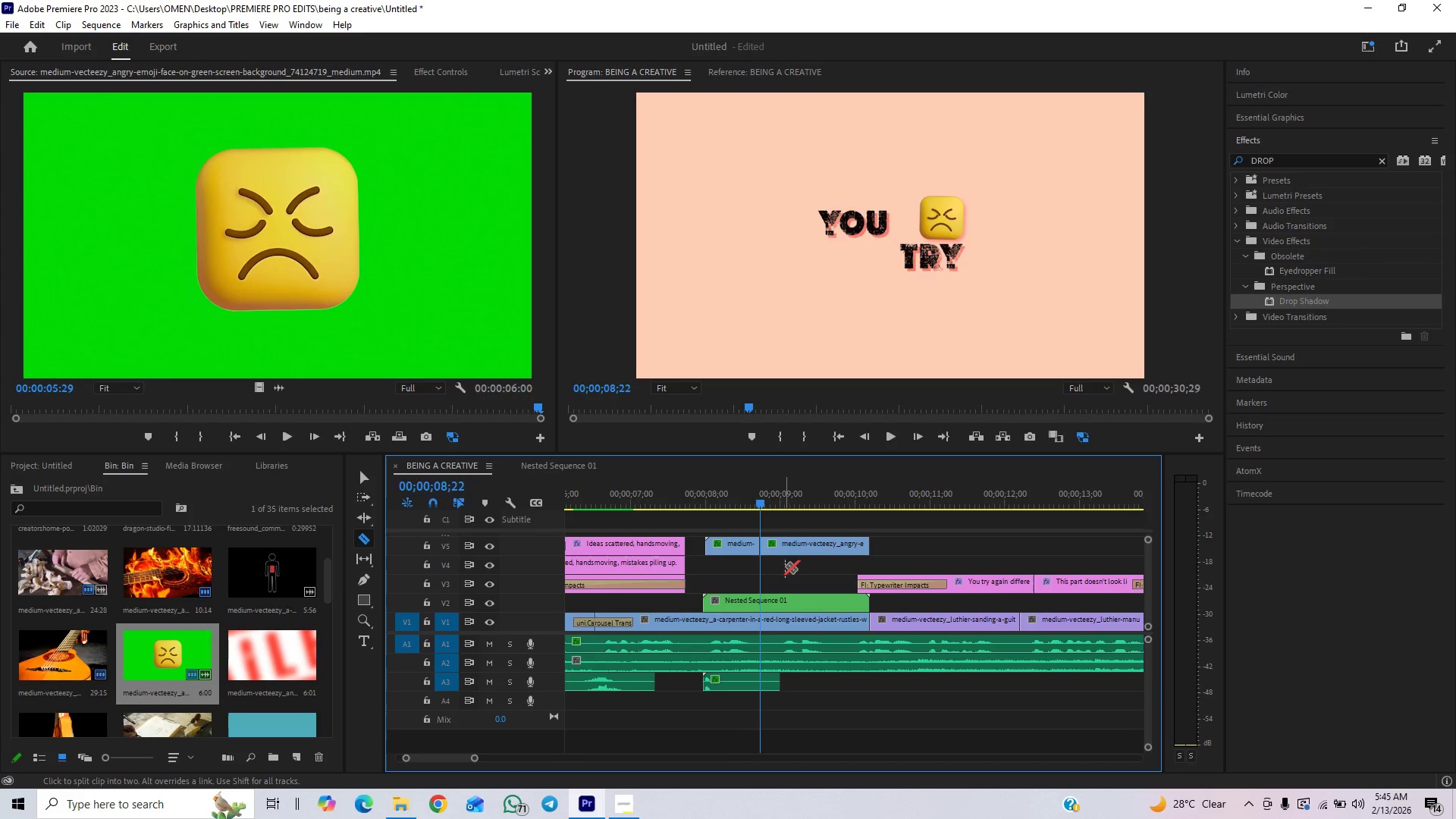 
hold_key(key=ControlLeft, duration=0.34)
 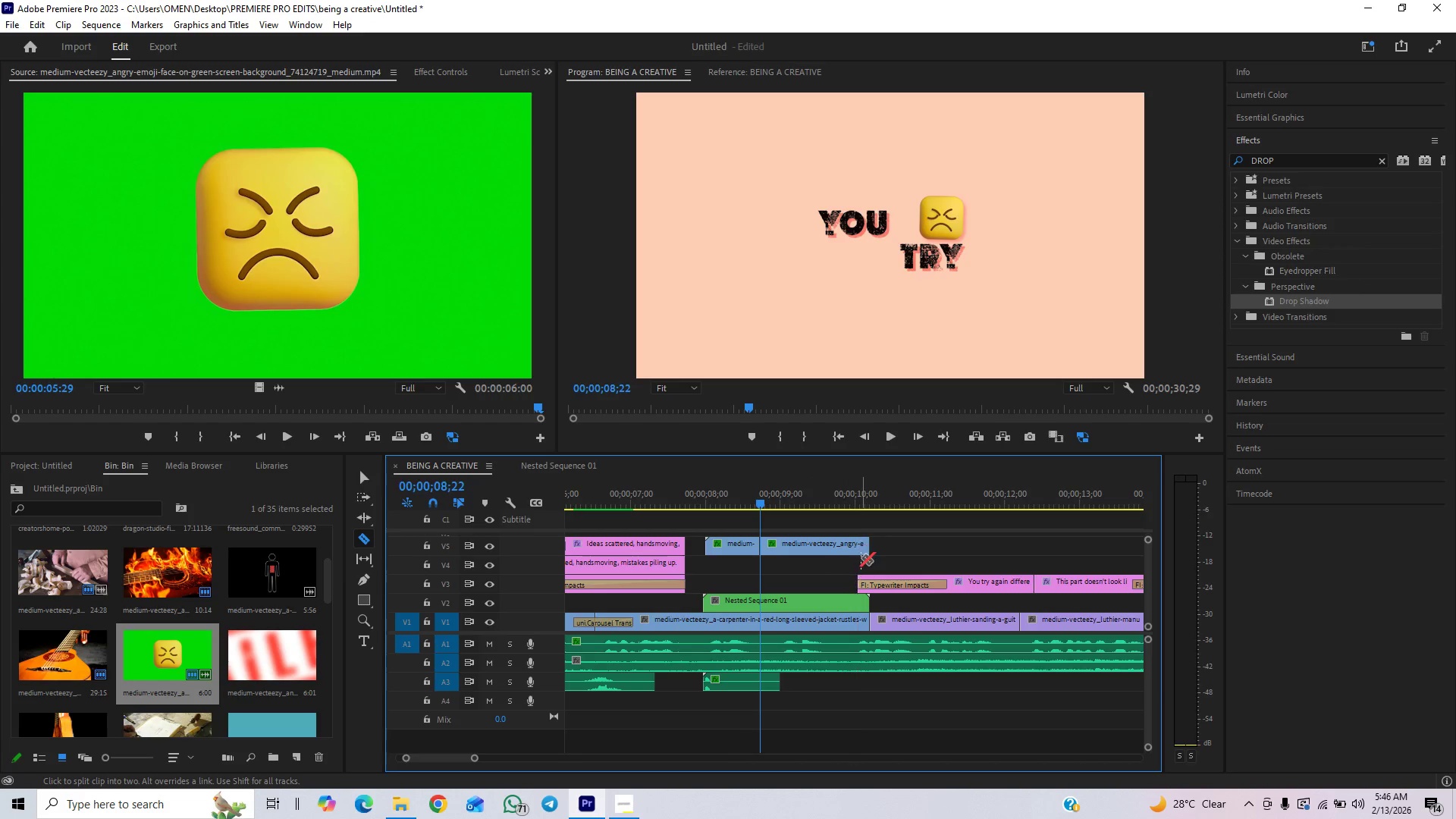 
wait(16.52)
 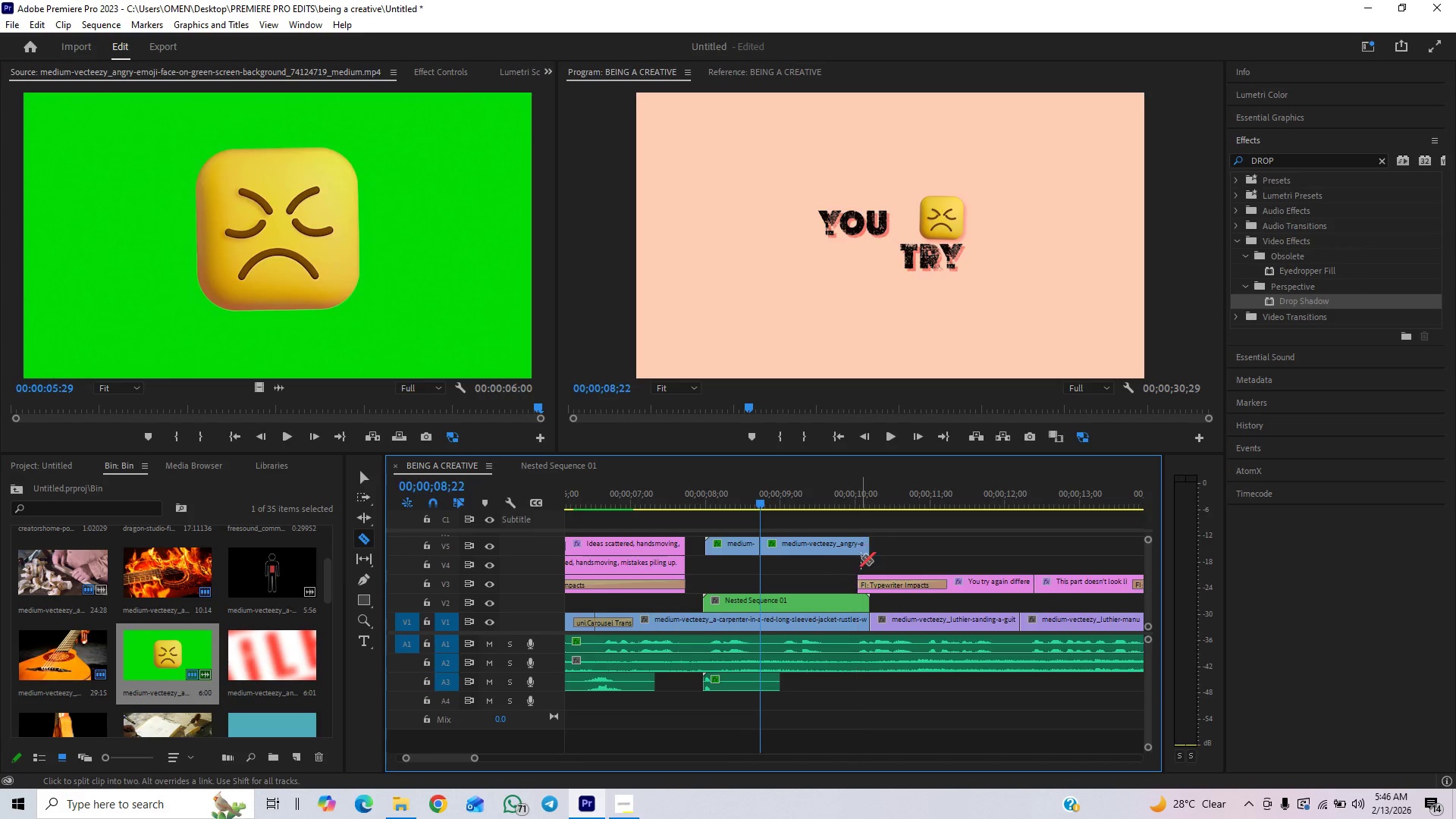 
key(Space)
 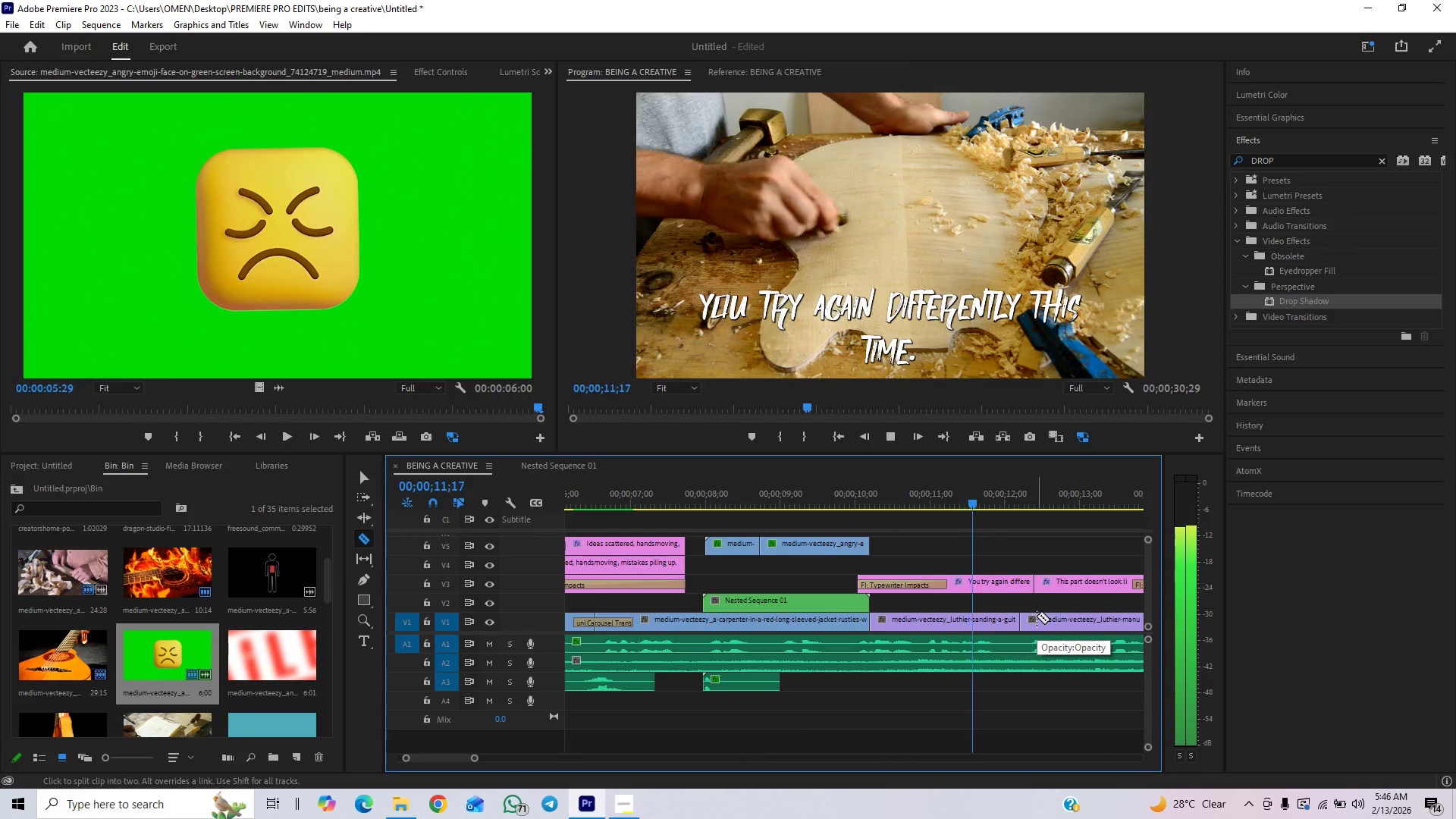 
wait(8.73)
 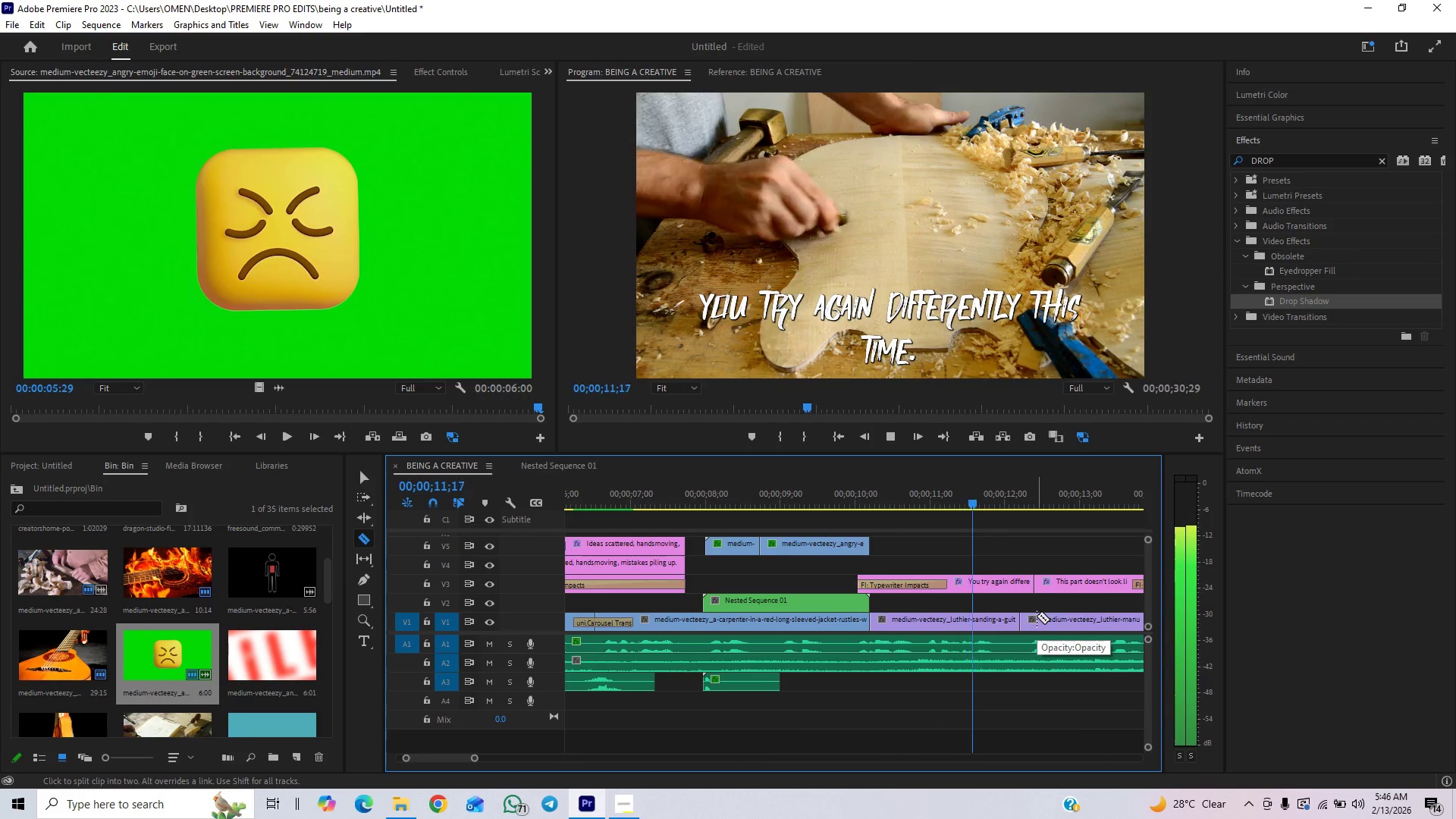 
key(Space)
 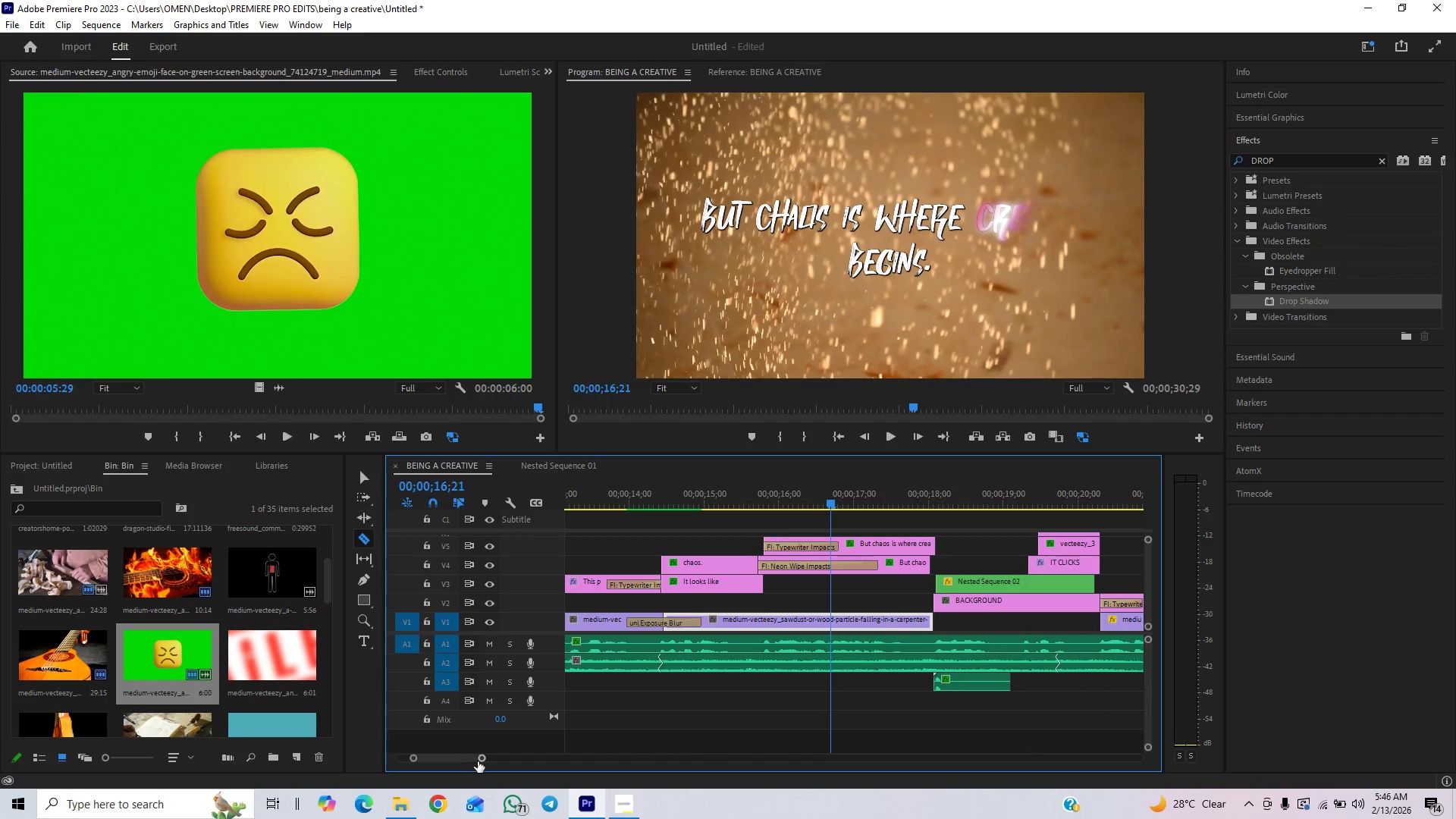 
left_click_drag(start_coordinate=[479, 761], to_coordinate=[528, 753])
 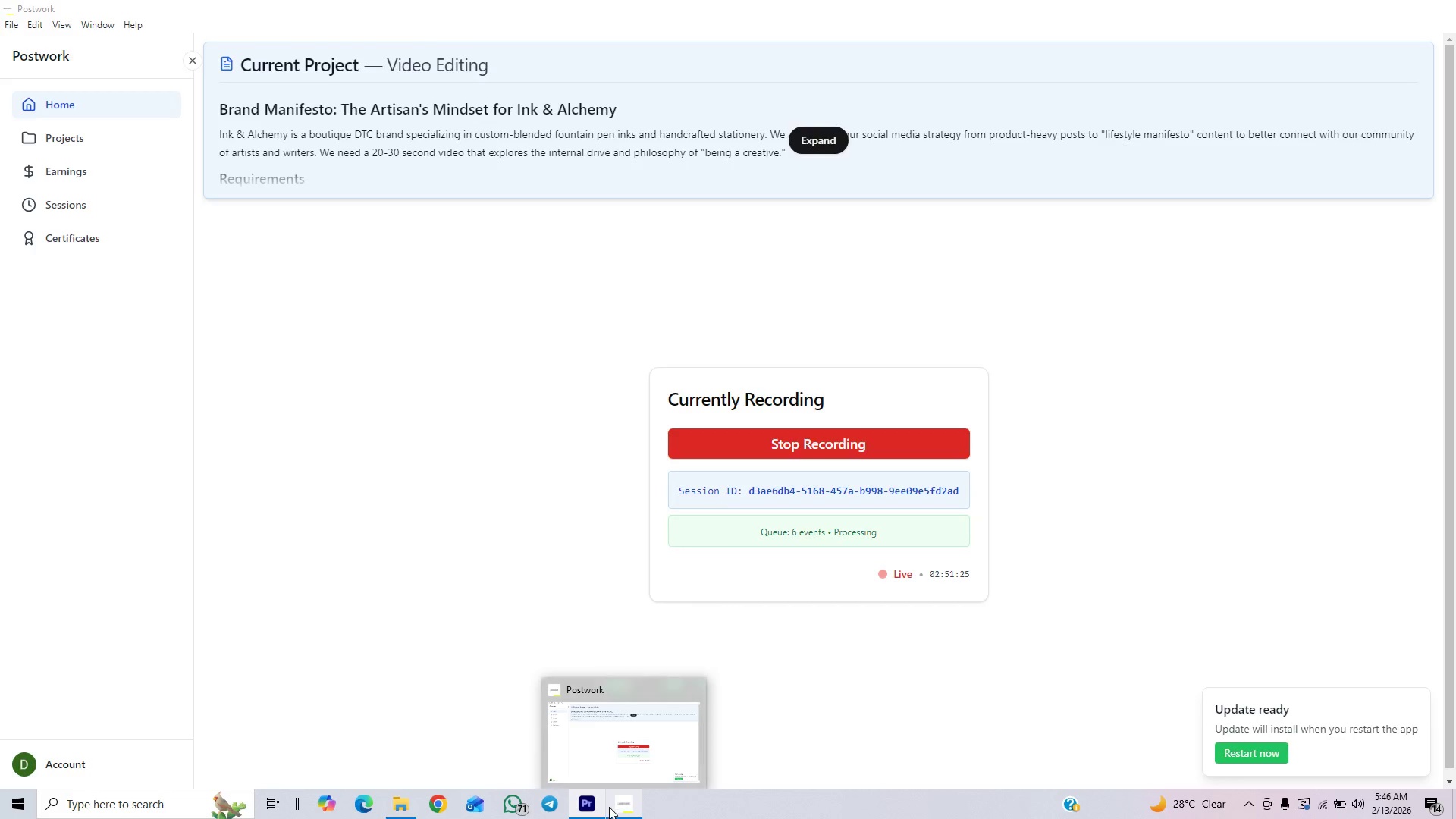 
left_click([591, 801])